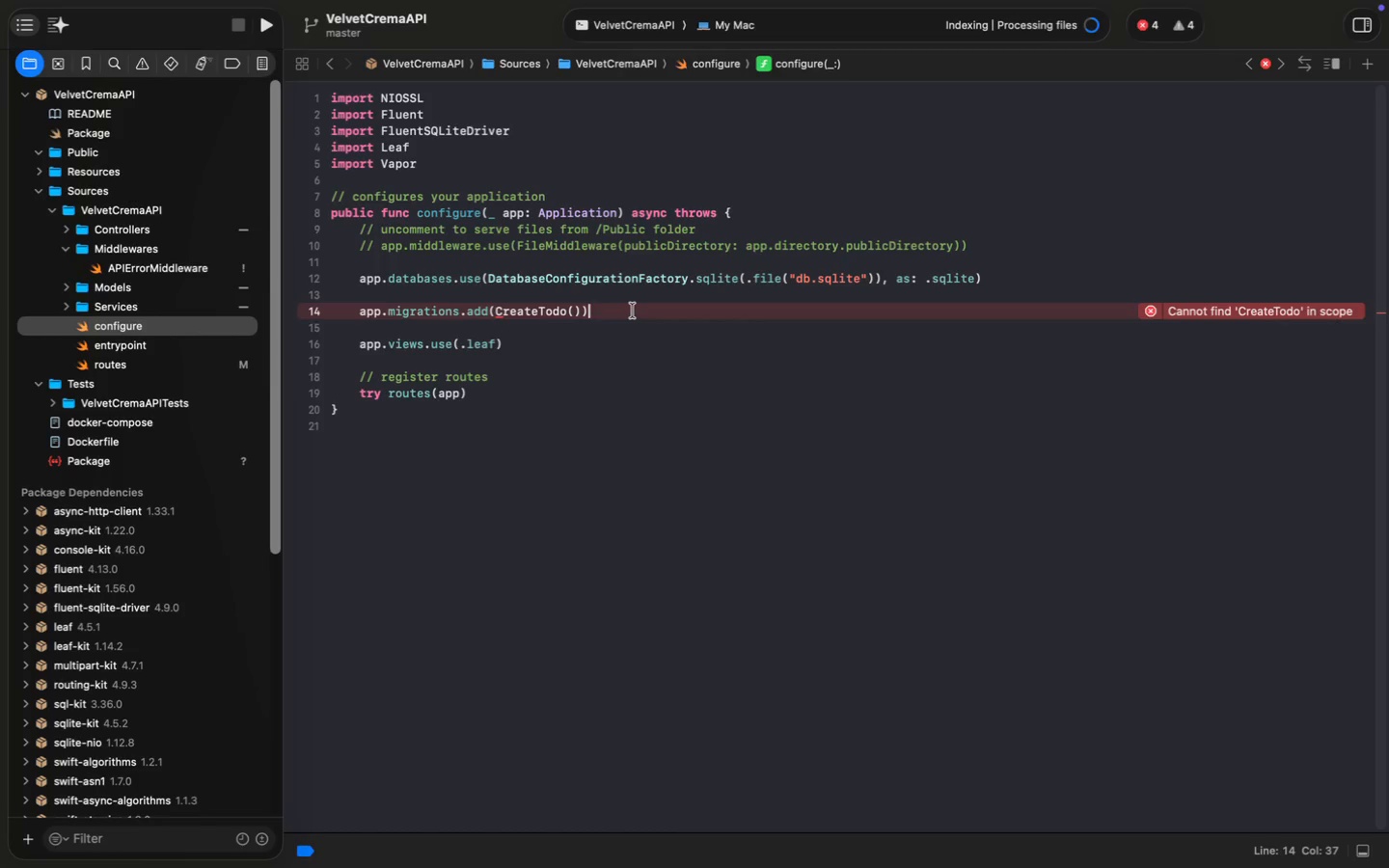 
key(Meta+Backspace)
 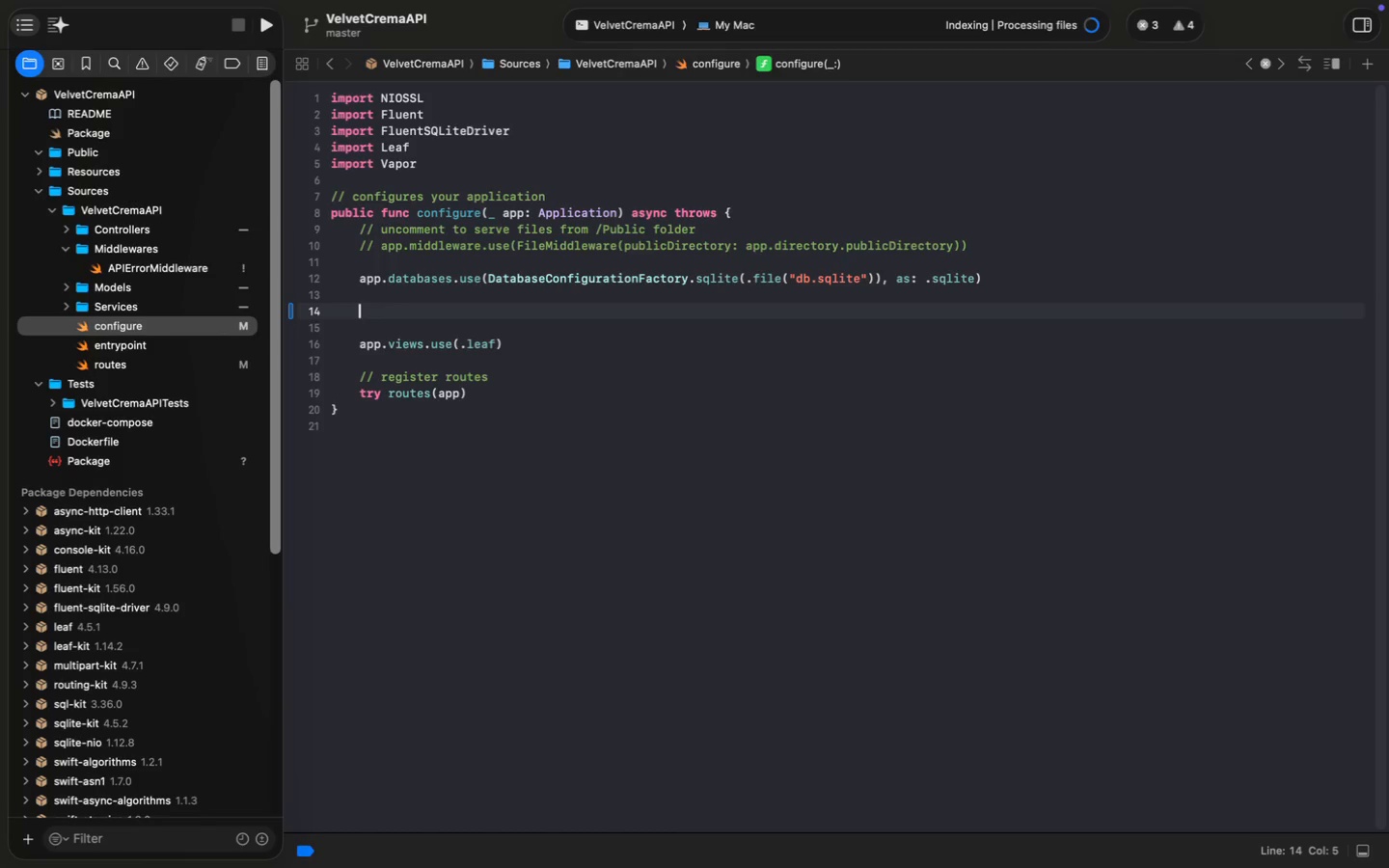 
wait(6.87)
 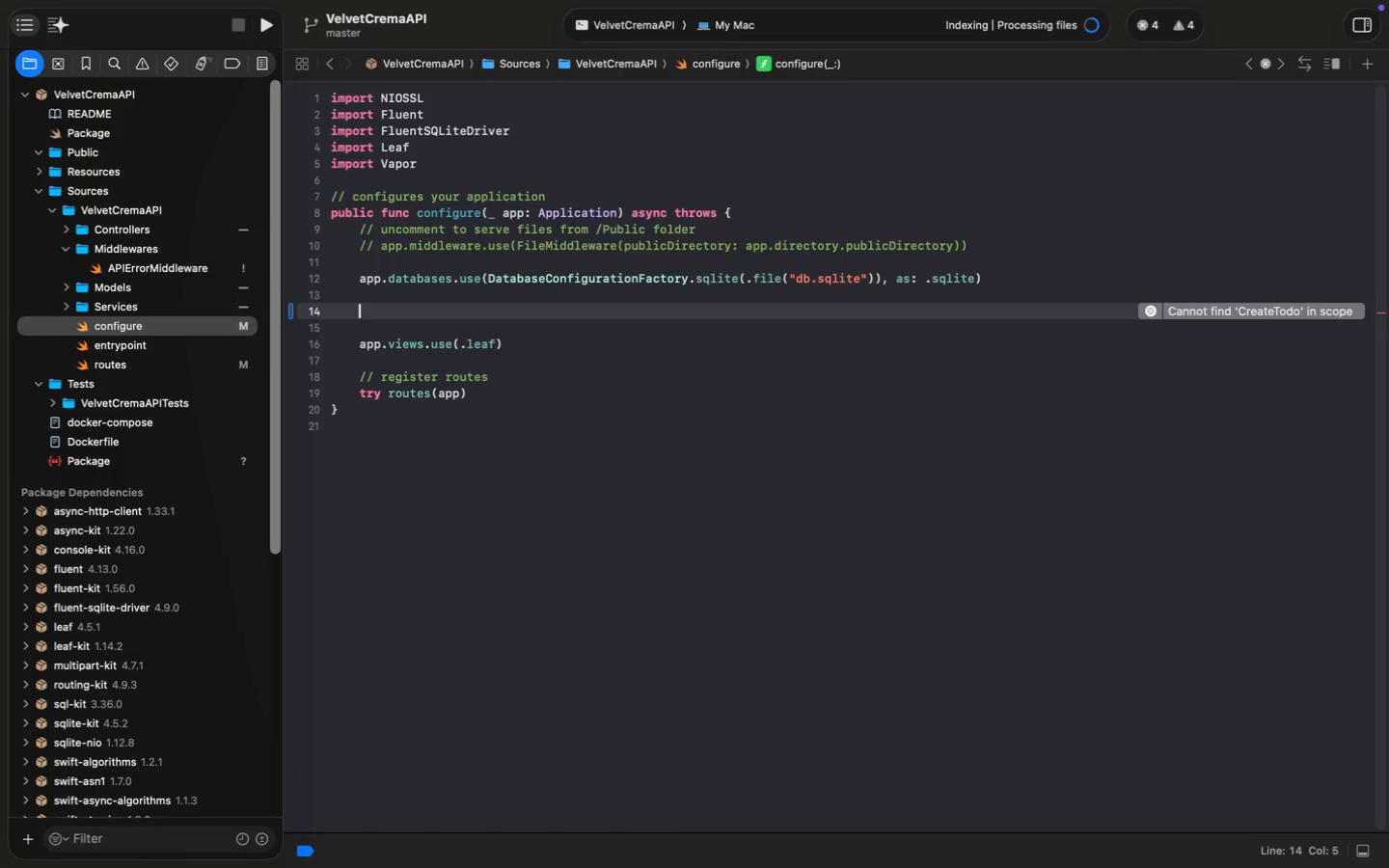 
type(app.miff)
key(Backspace)
key(Backspace)
type(dd)
 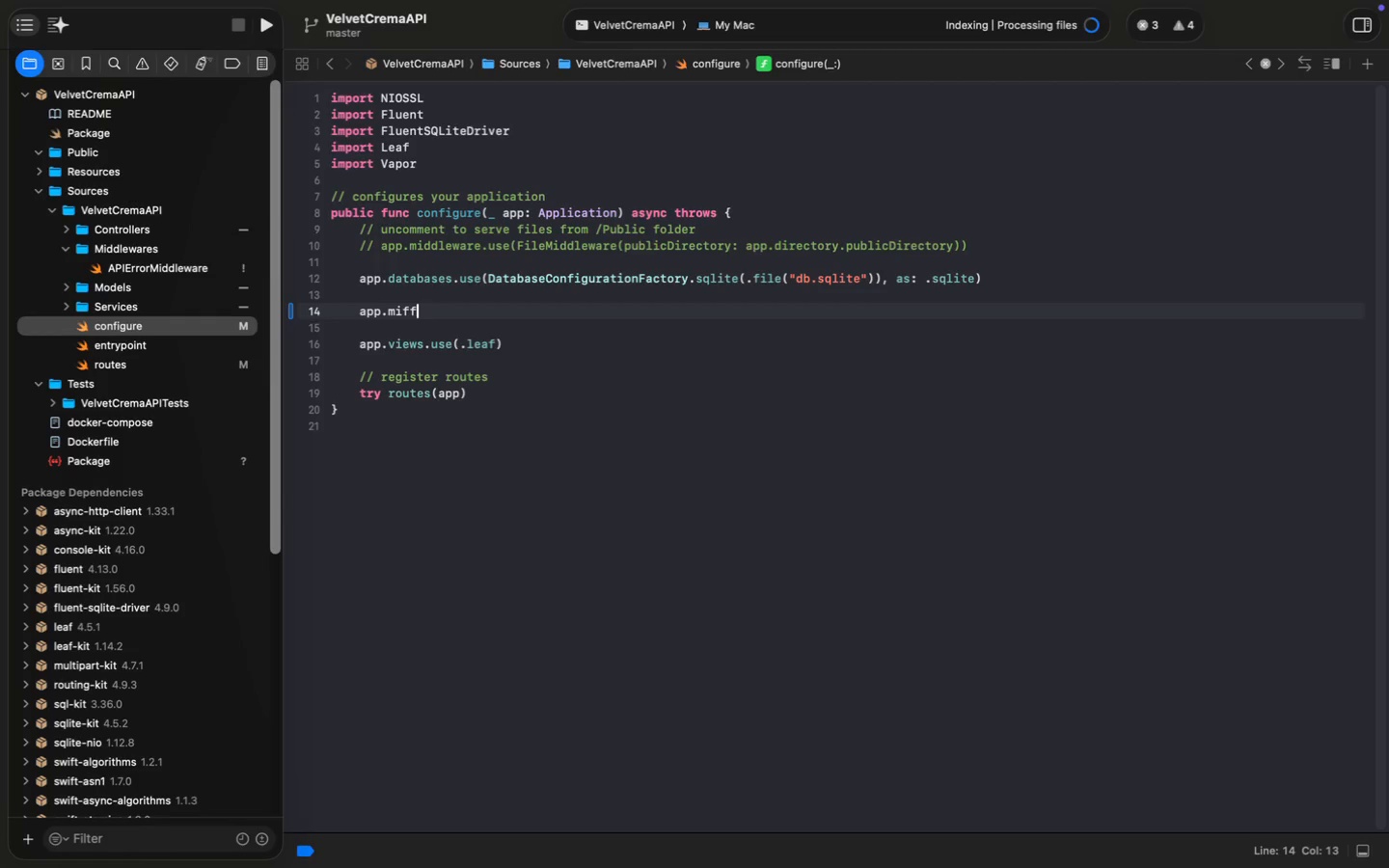 
key(Enter)
 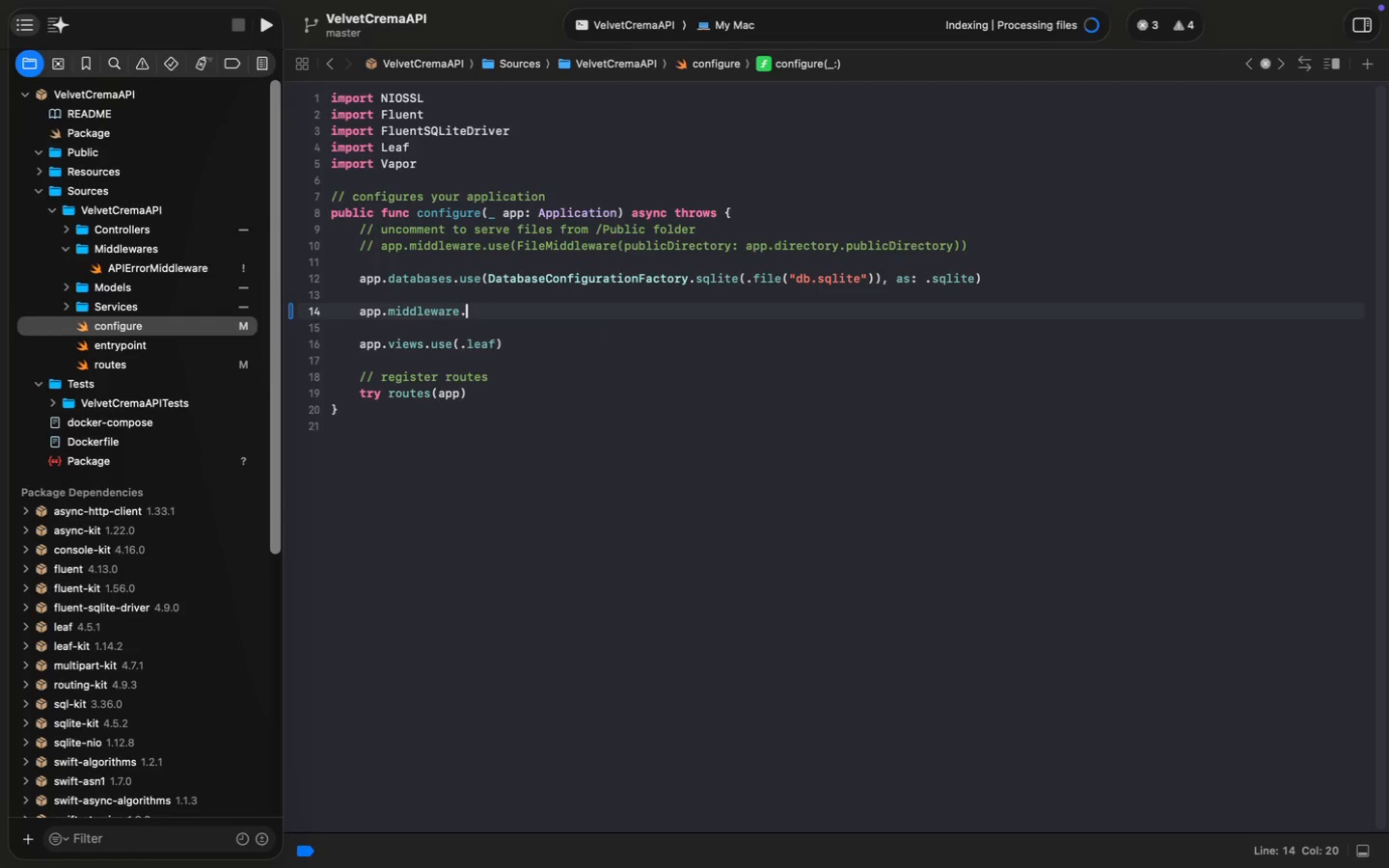 
type(.use)
 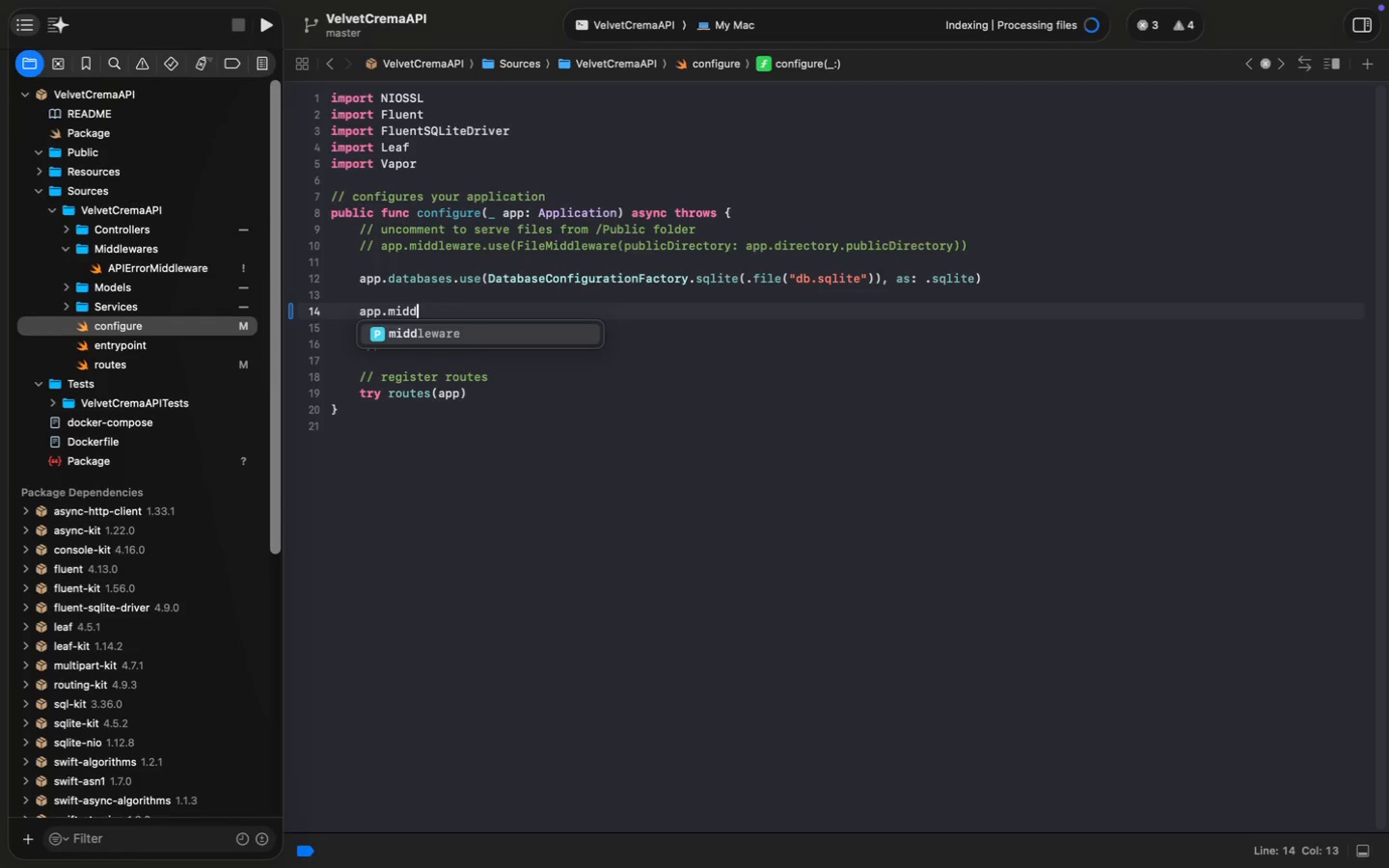 
key(Enter)
 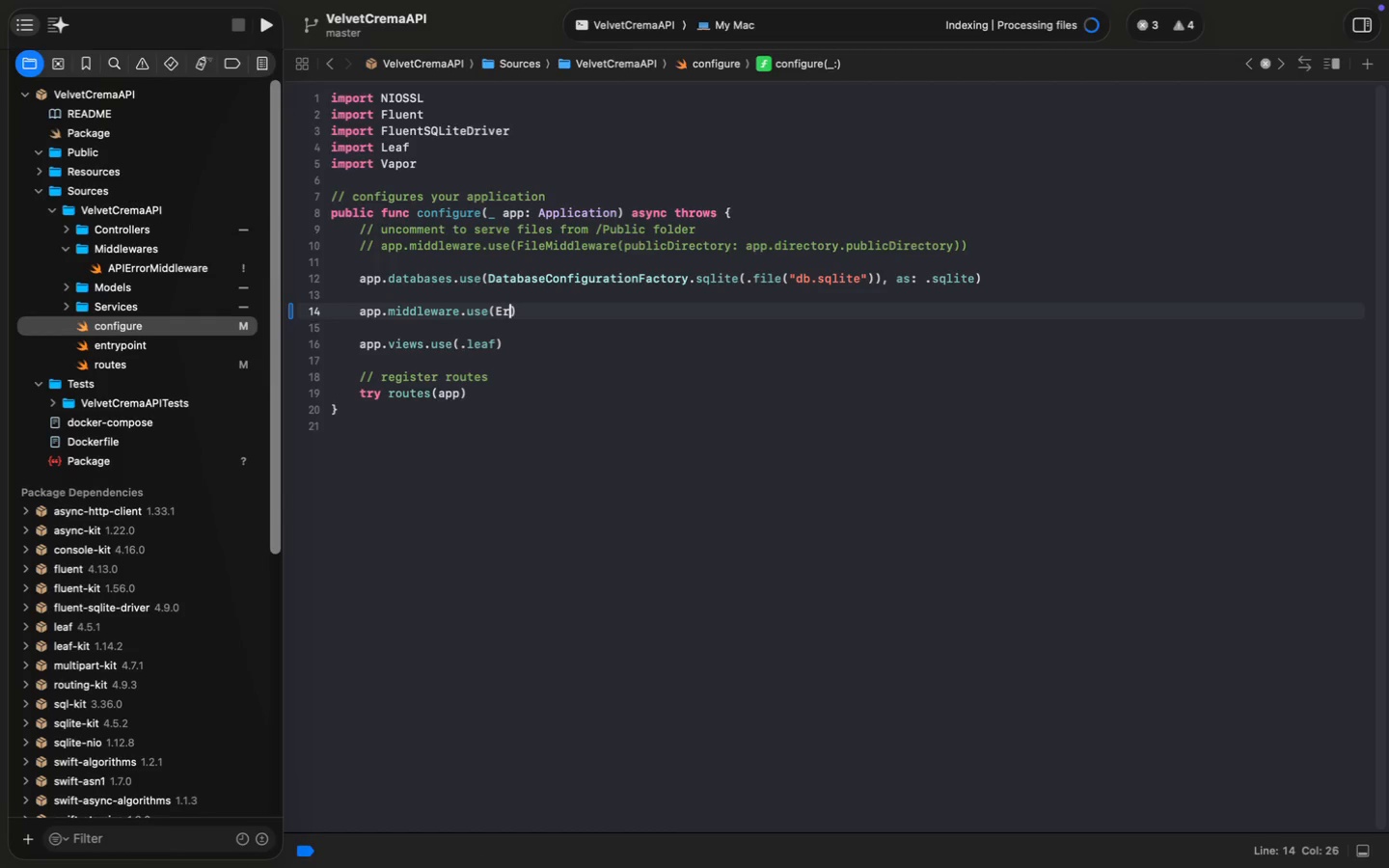 
type(ErrorM)
 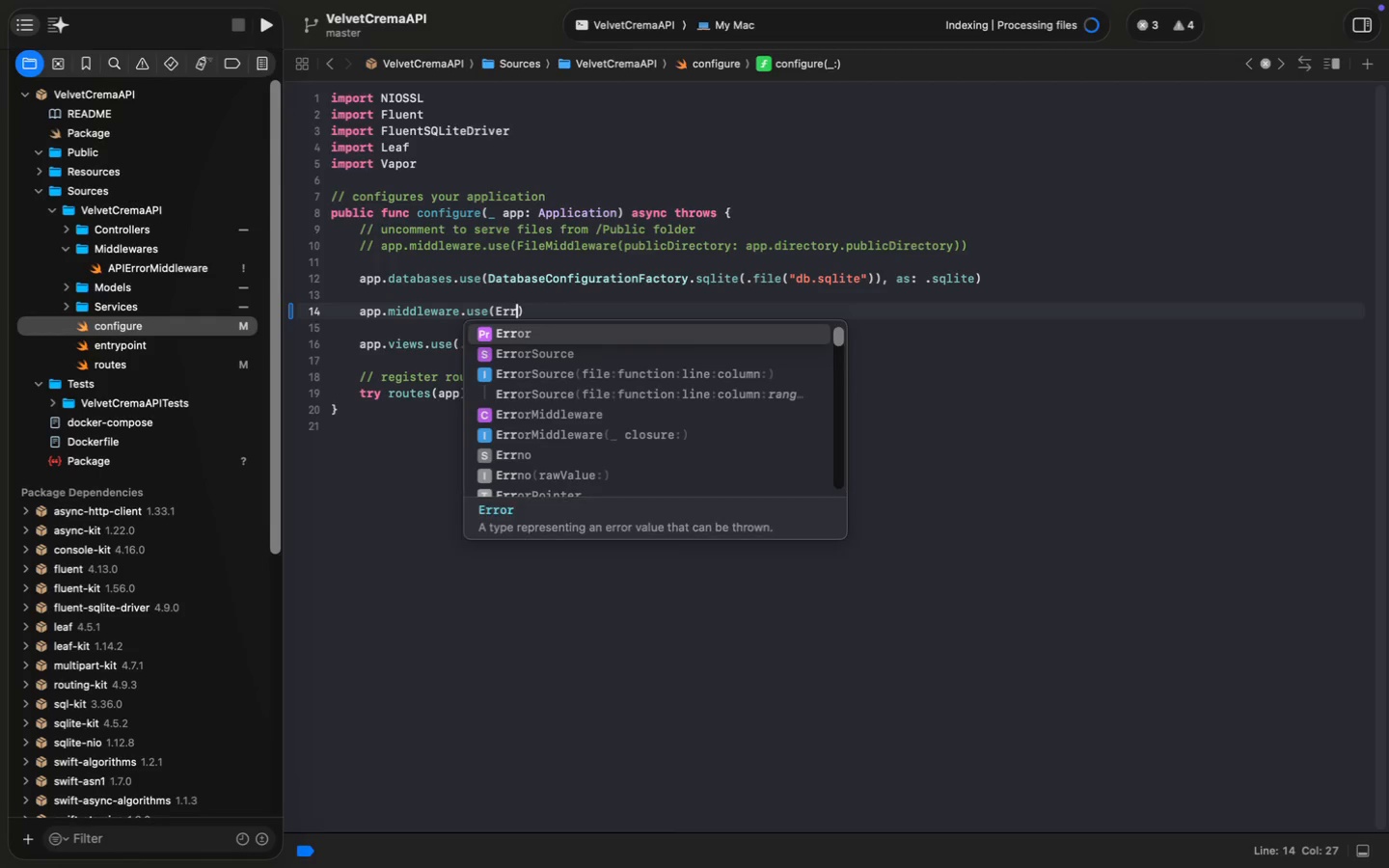 
key(Enter)
 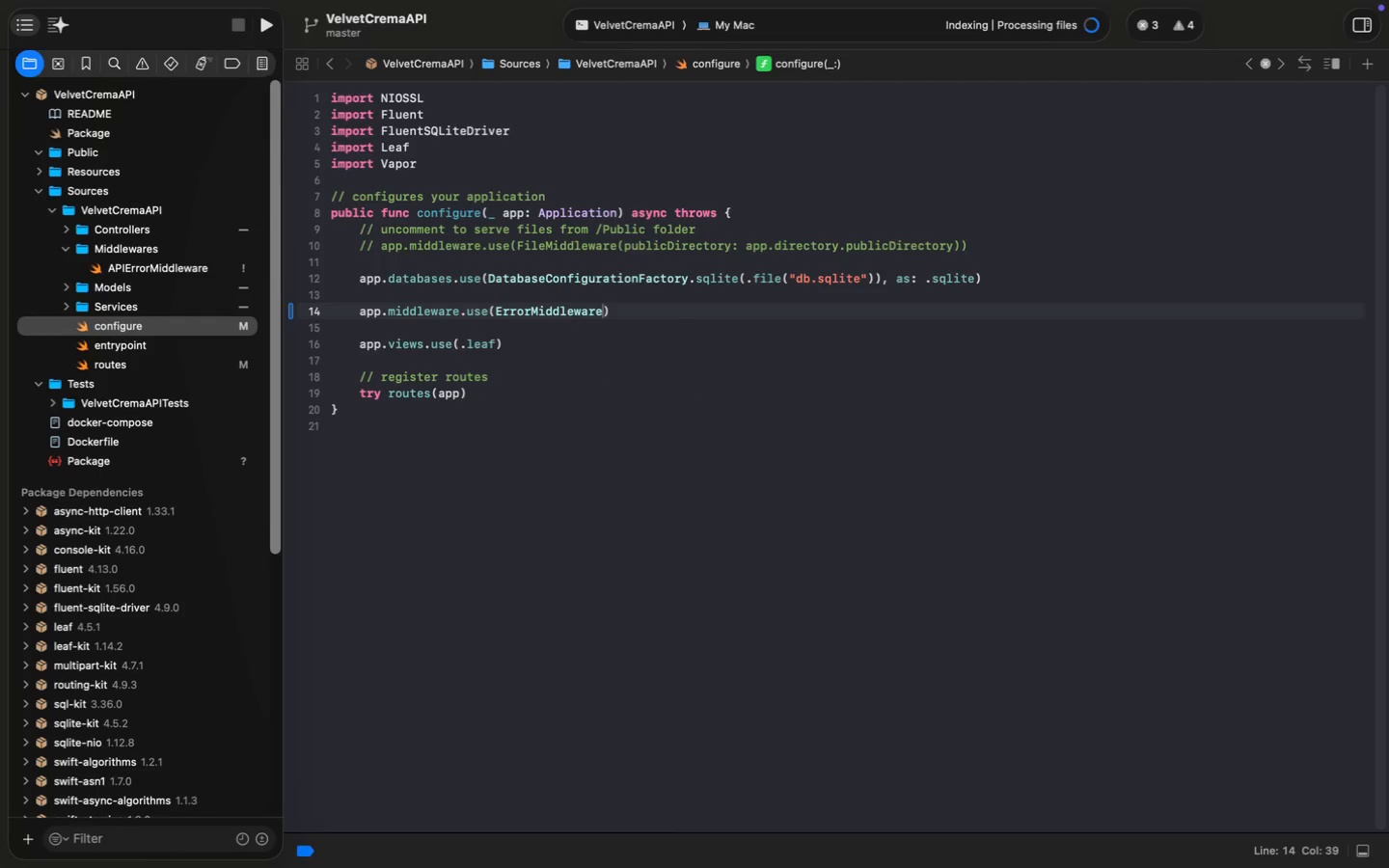 
type(.de)
 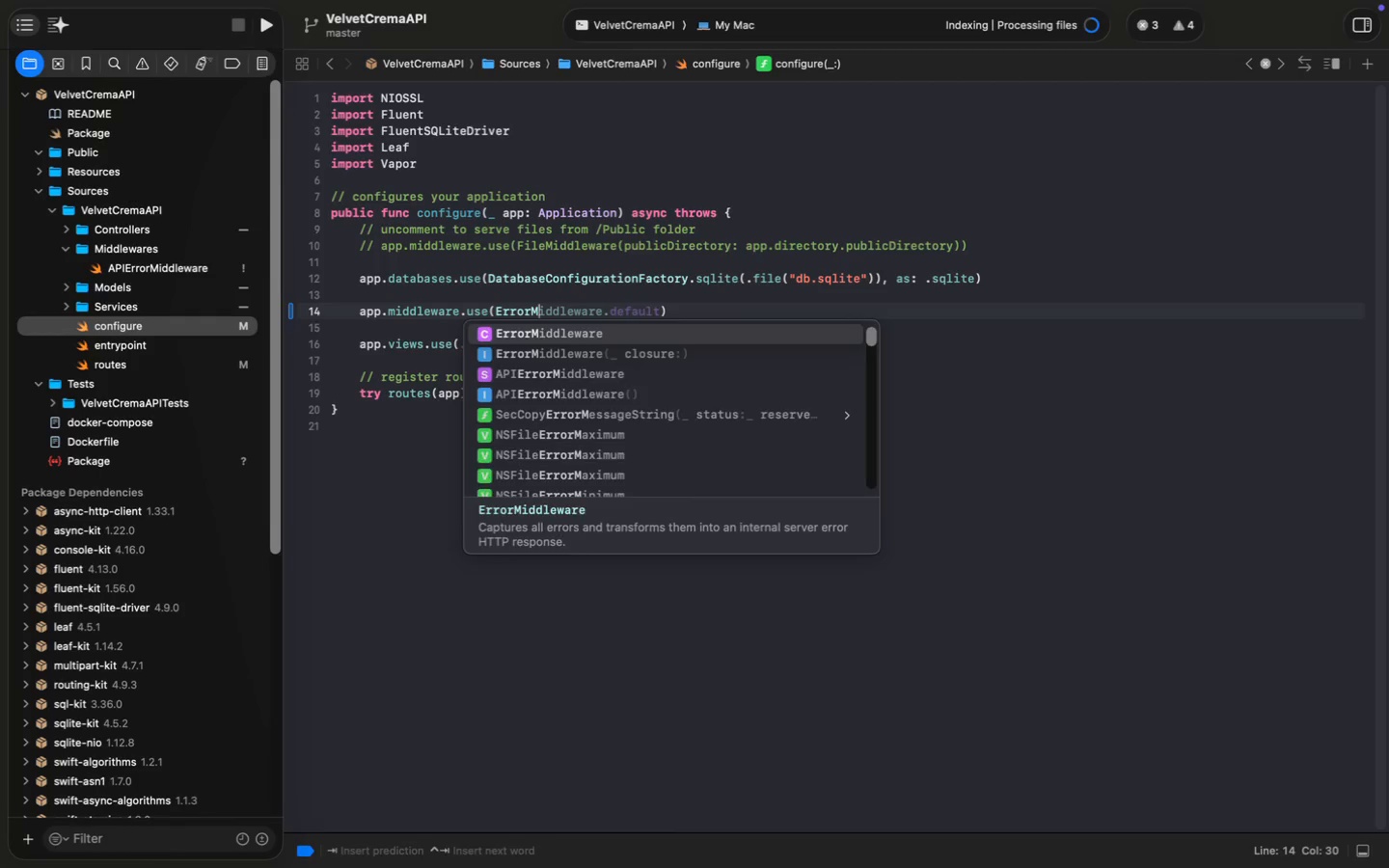 
key(Enter)
 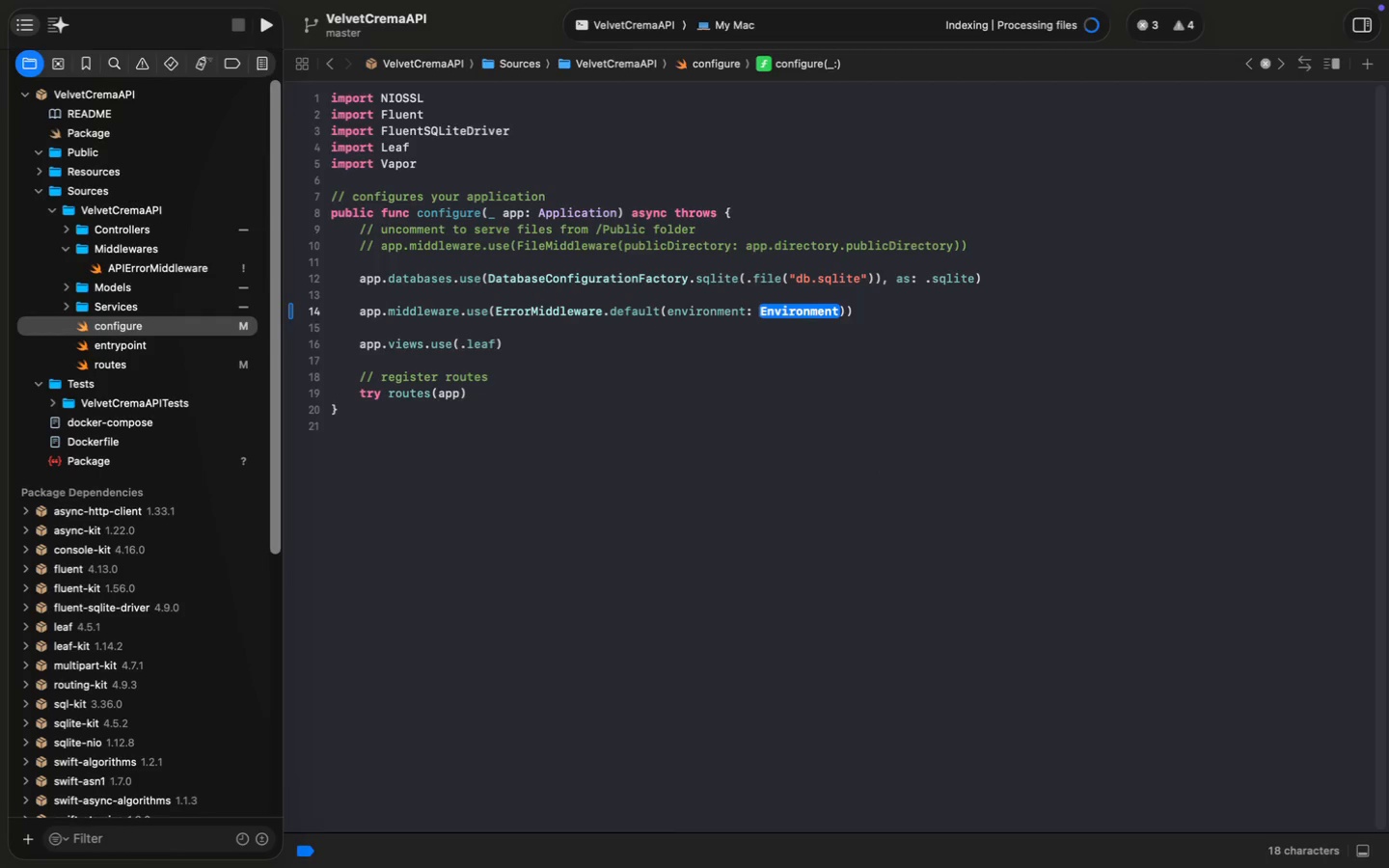 
type(app.en)
 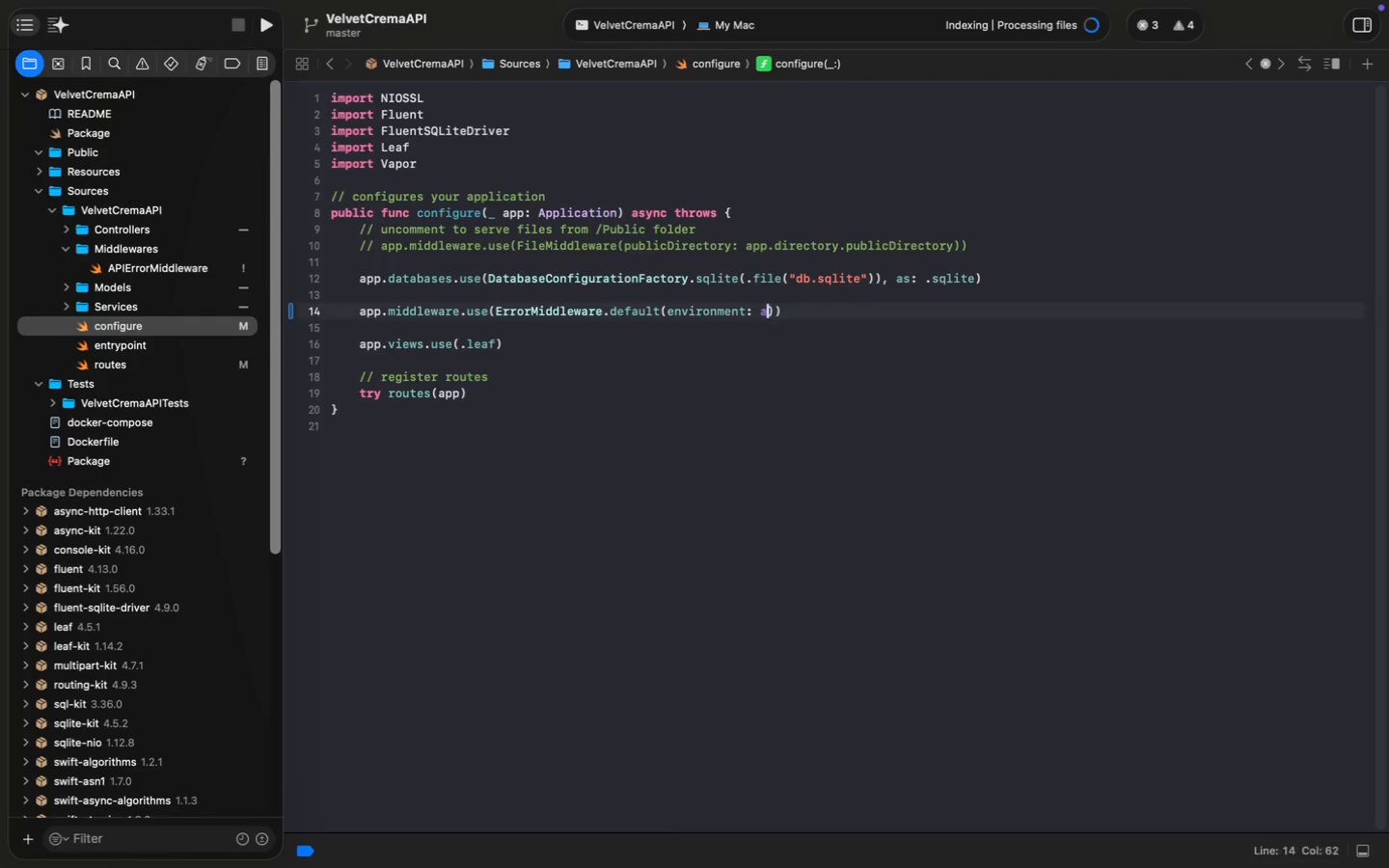 
key(Enter)
 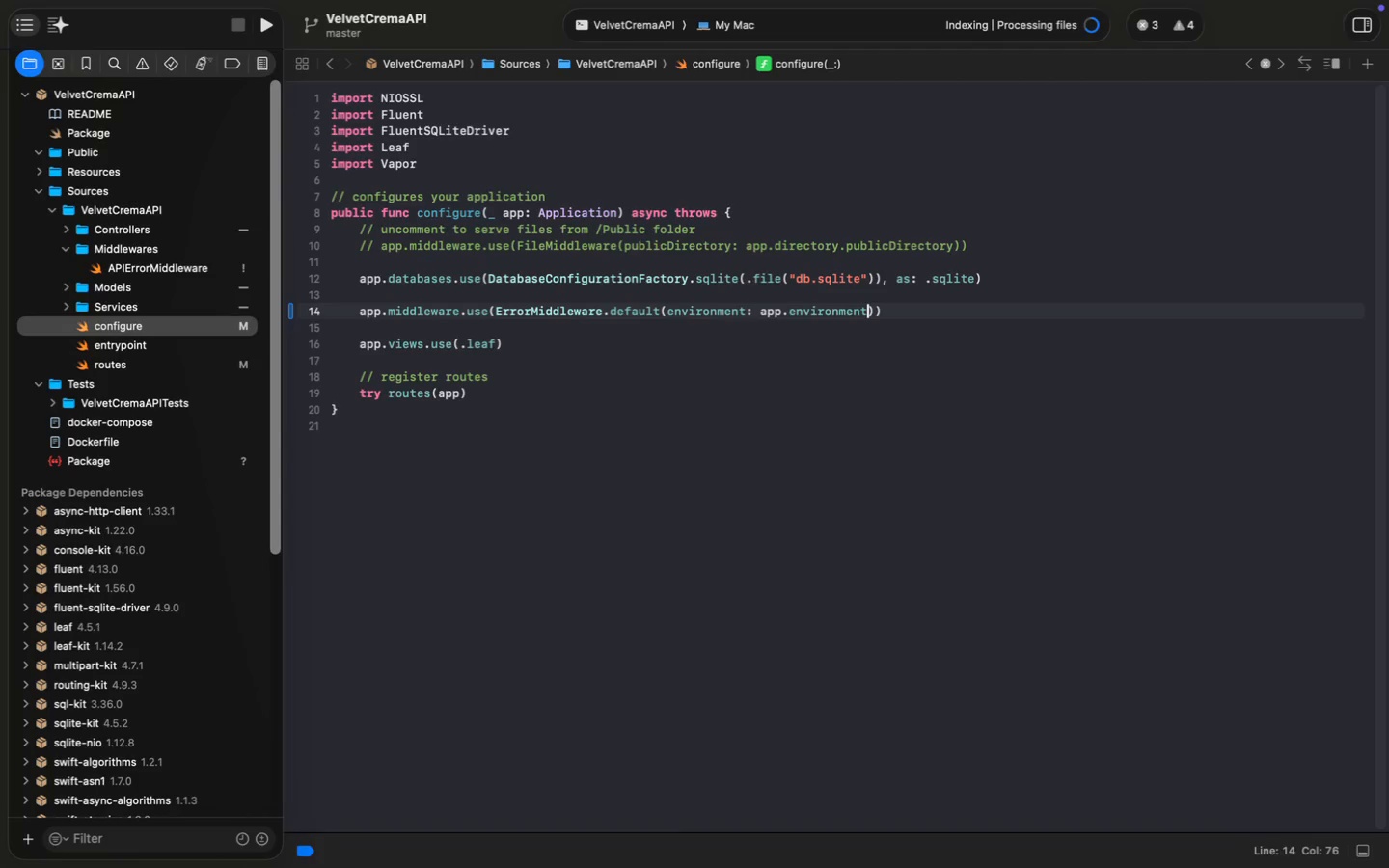 
key(Meta+S)
 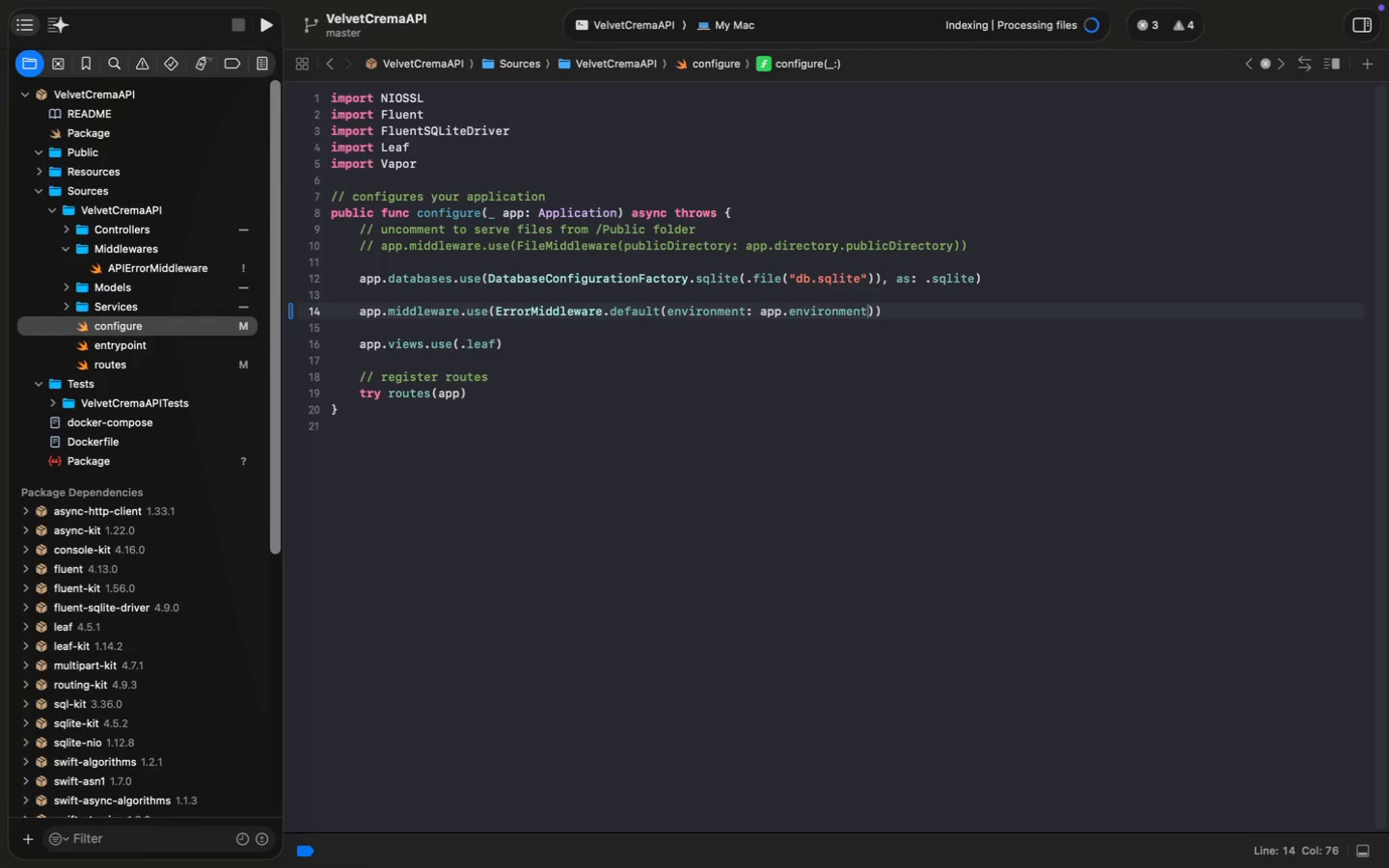 
key(Meta+S)
 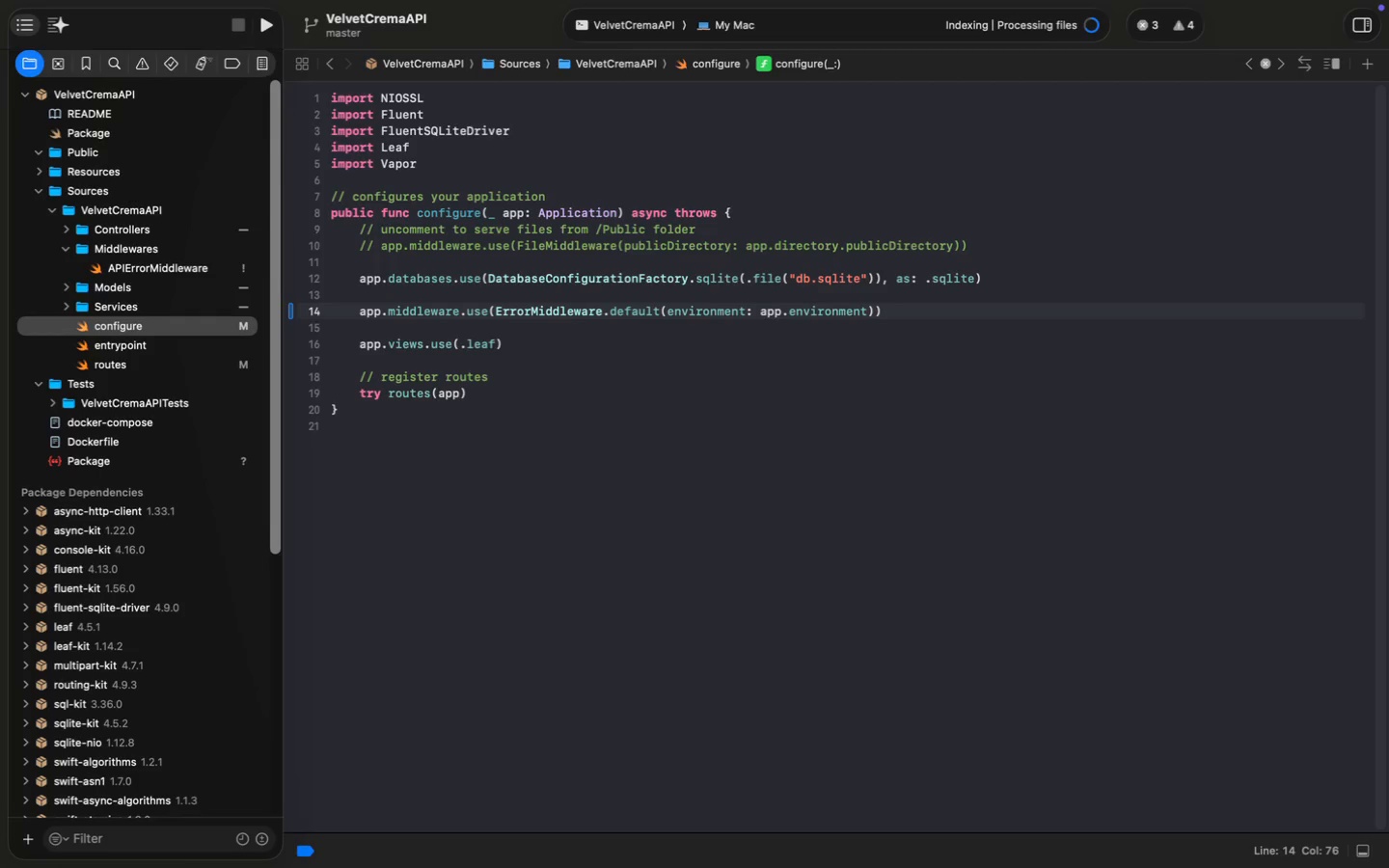 
key(Meta+S)
 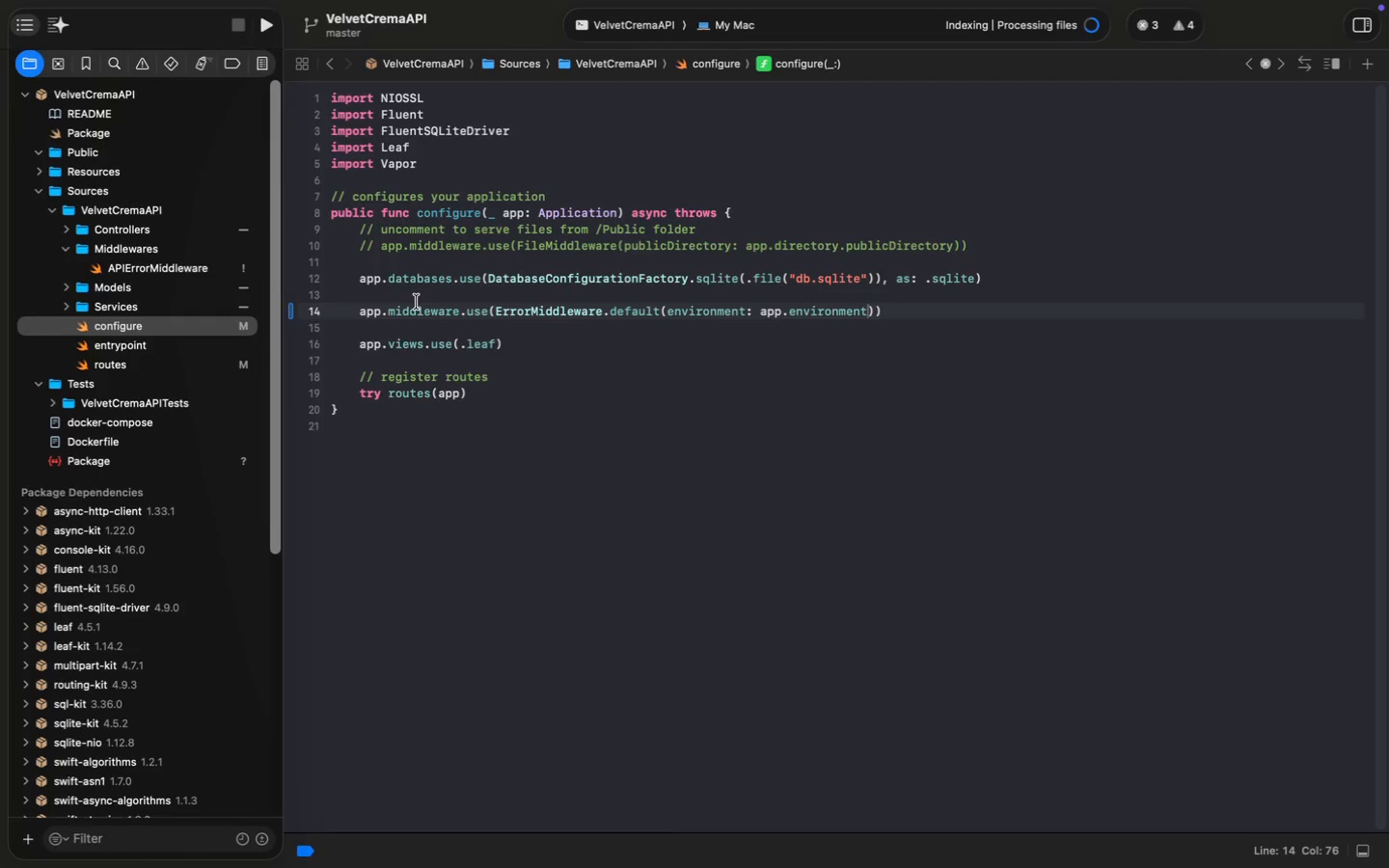 
left_click([157, 350])
 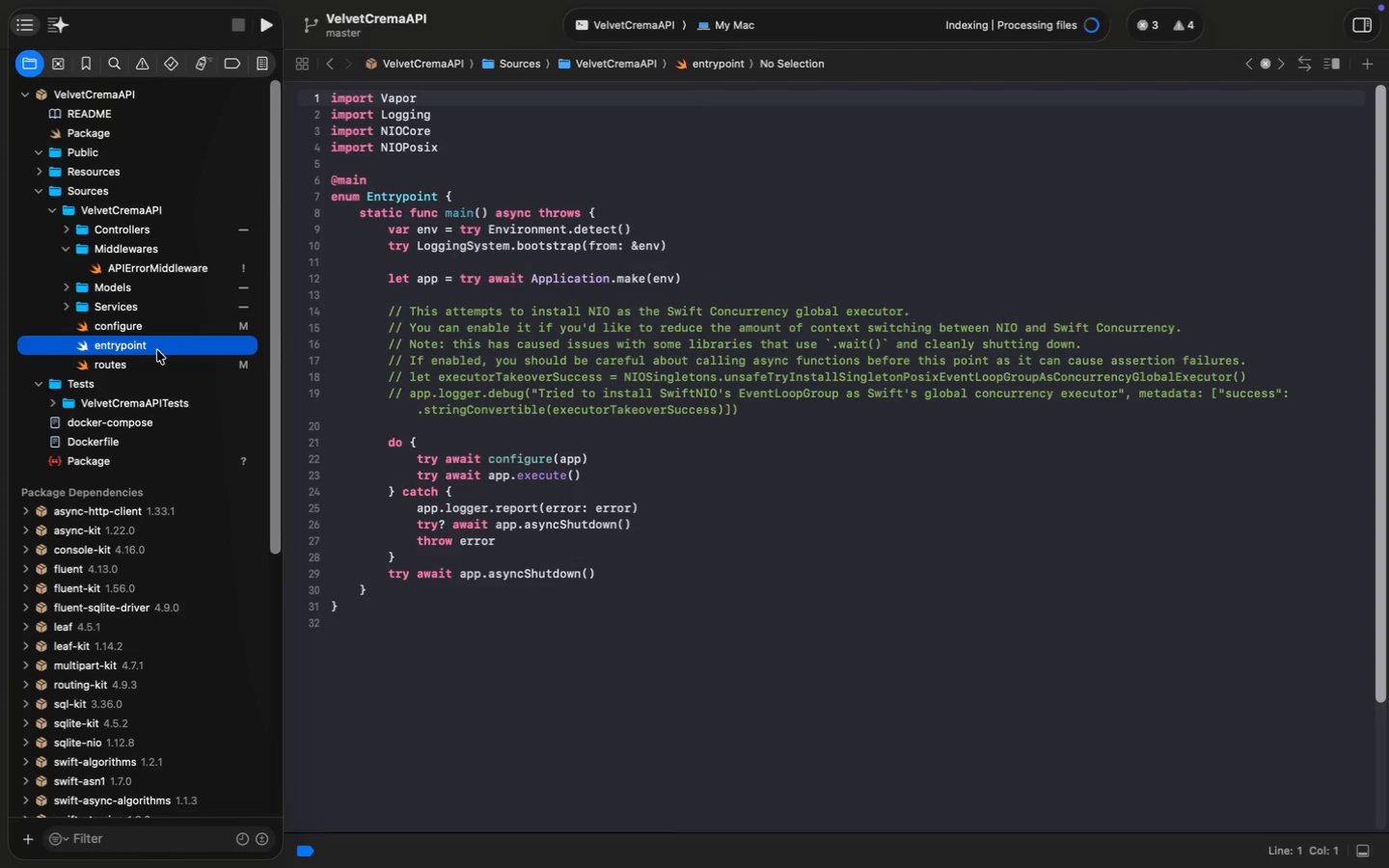 
wait(7.86)
 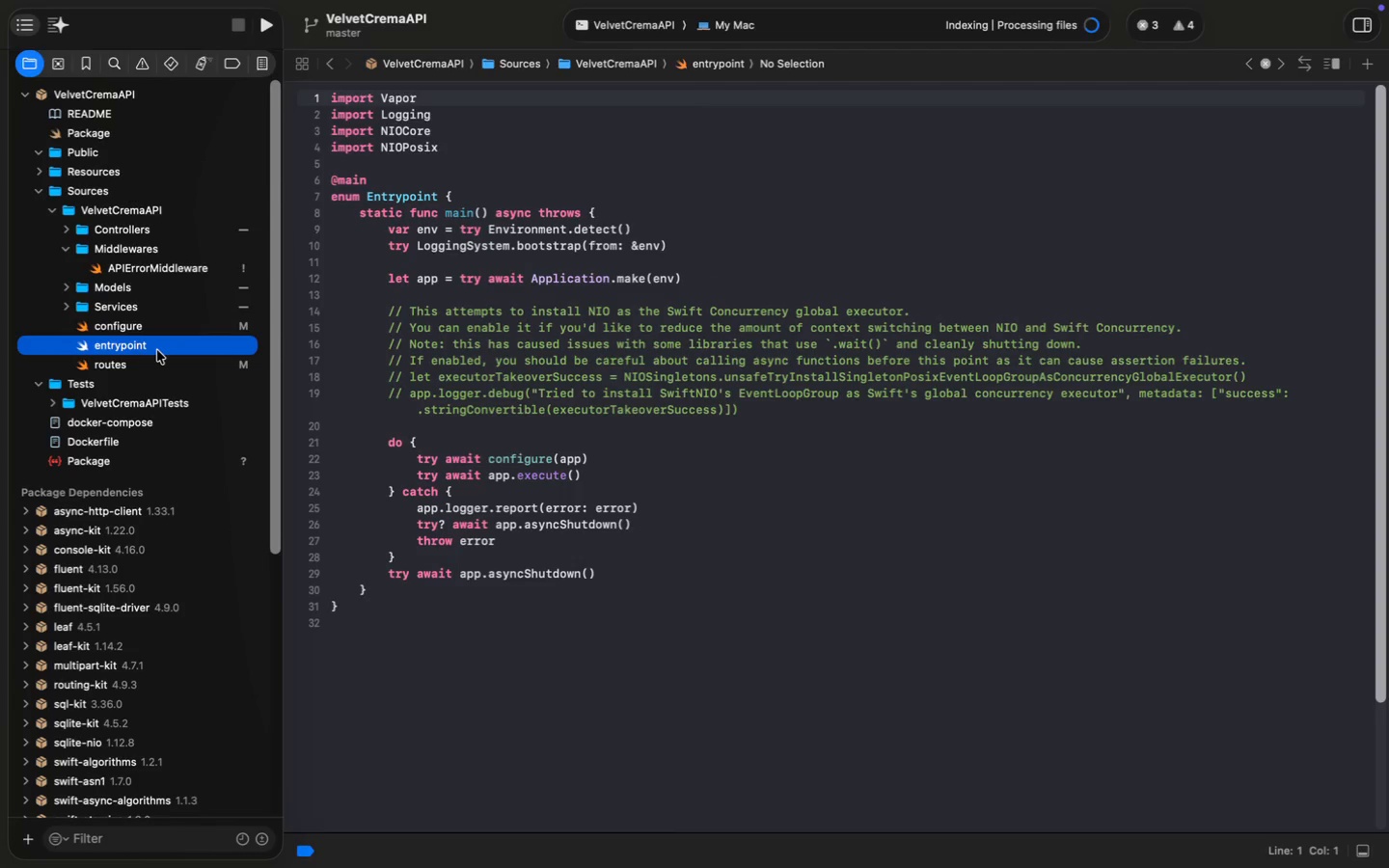 
key(Meta+CommandLeft)
 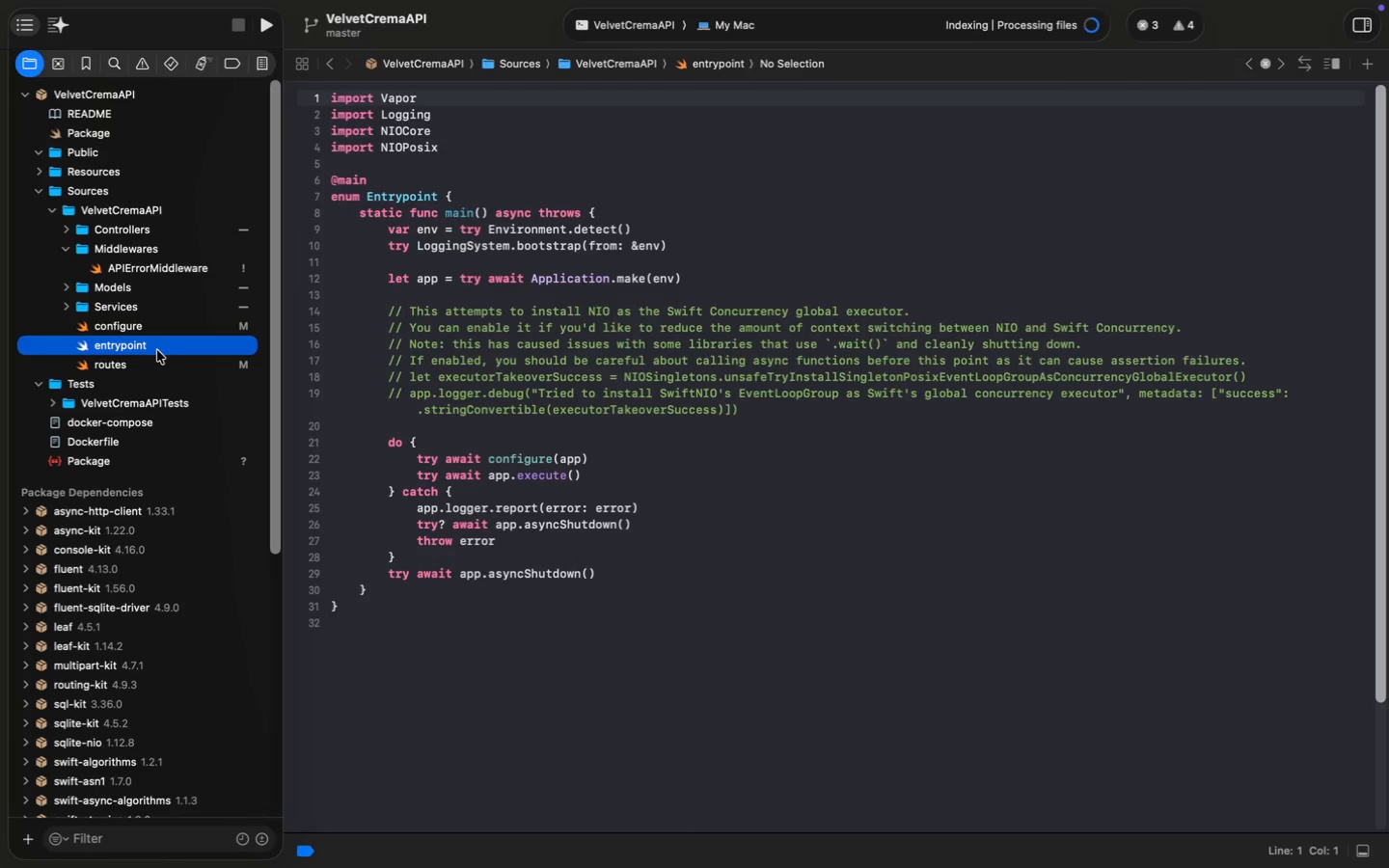 
key(Meta+S)
 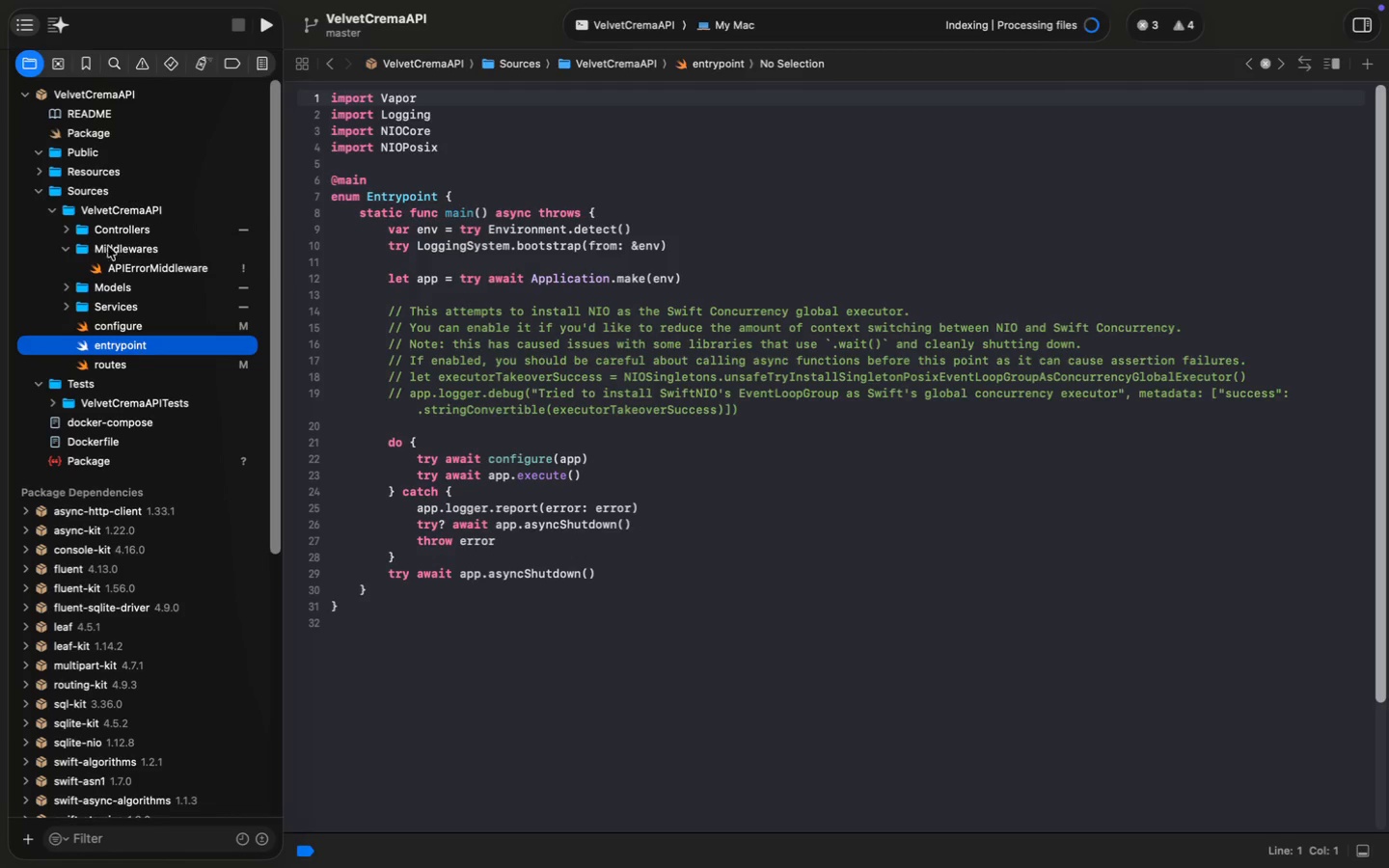 
left_click([68, 248])
 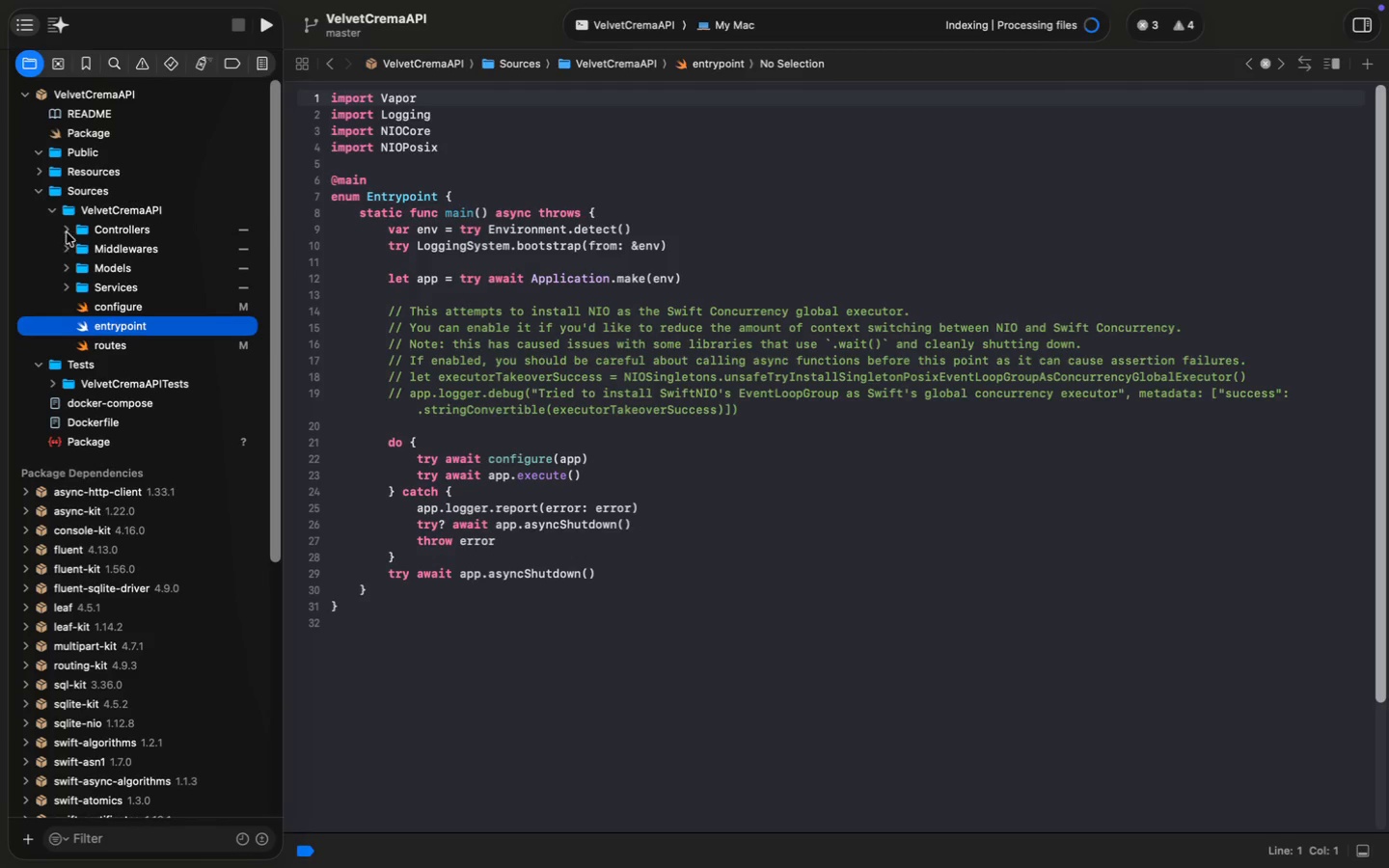 
left_click([67, 231])
 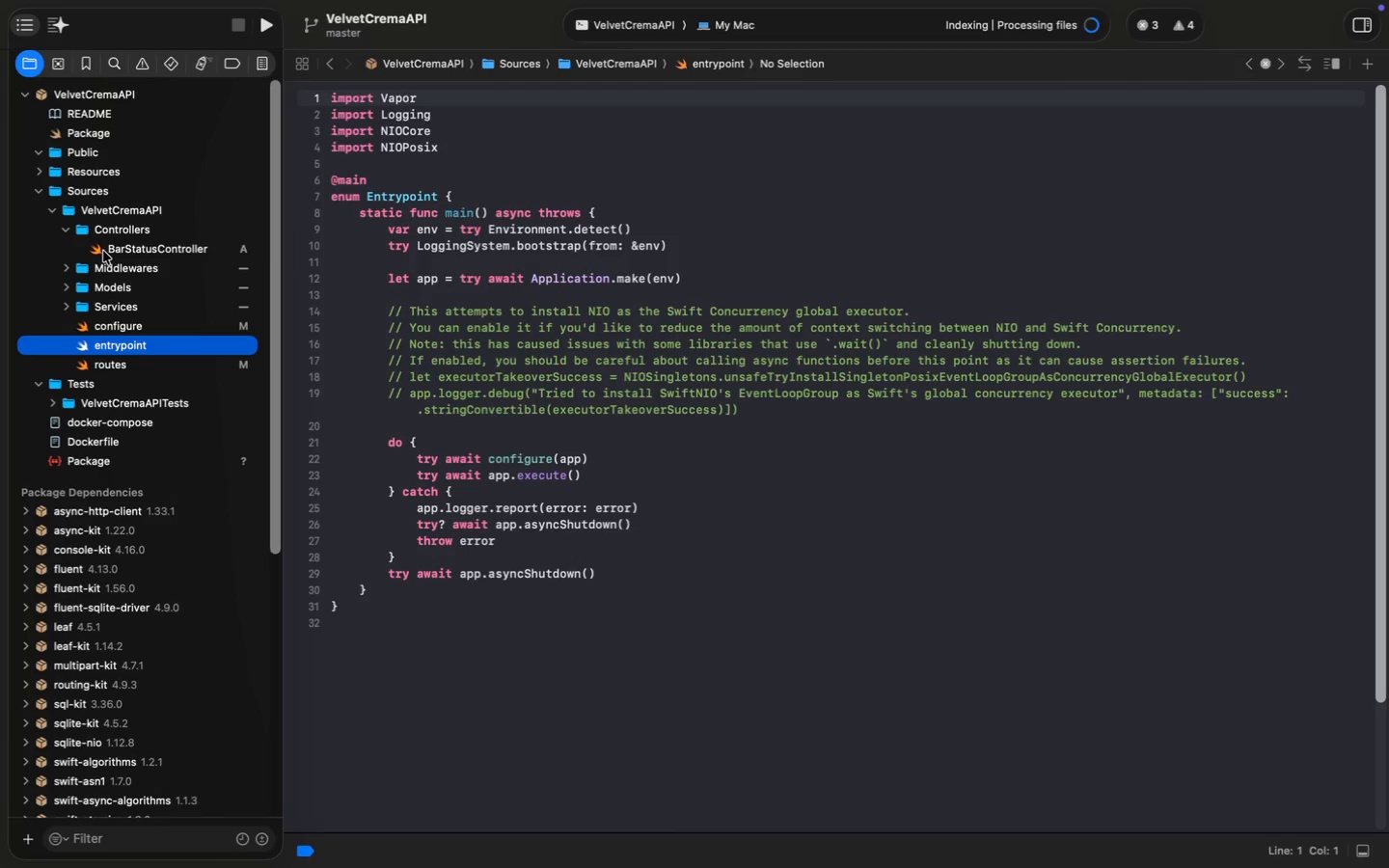 
left_click([104, 251])
 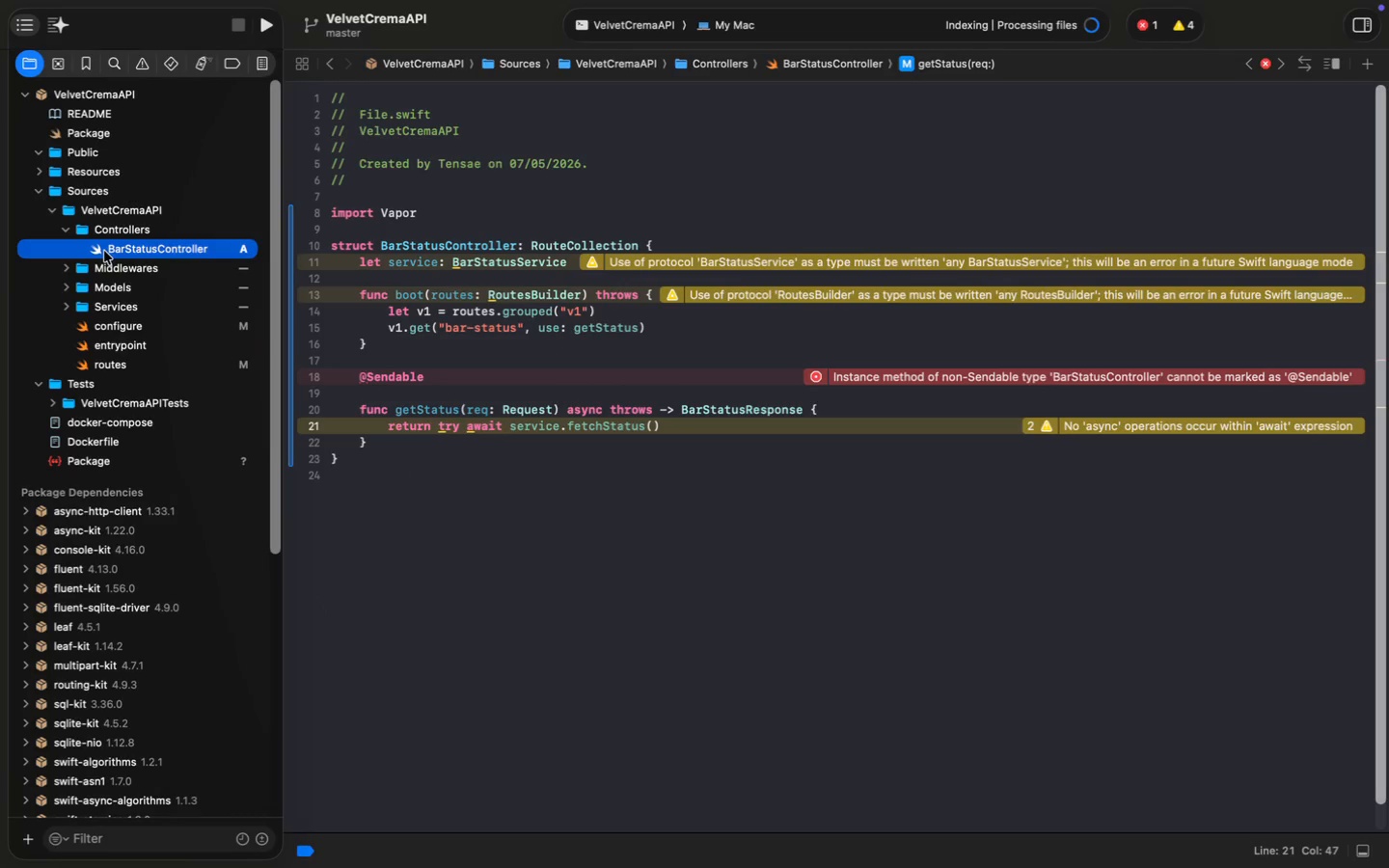 
wait(7.59)
 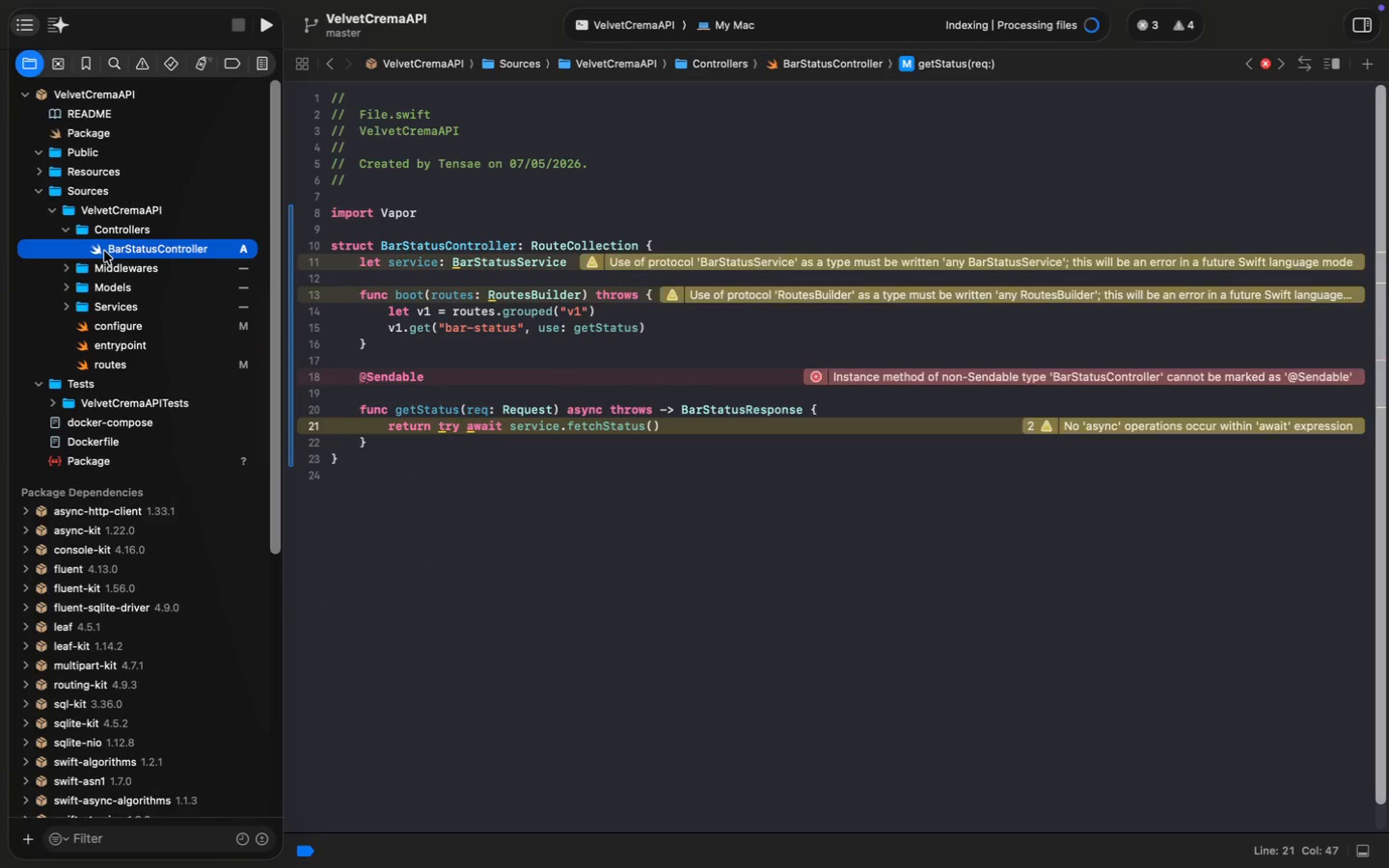 
left_click([382, 395])
 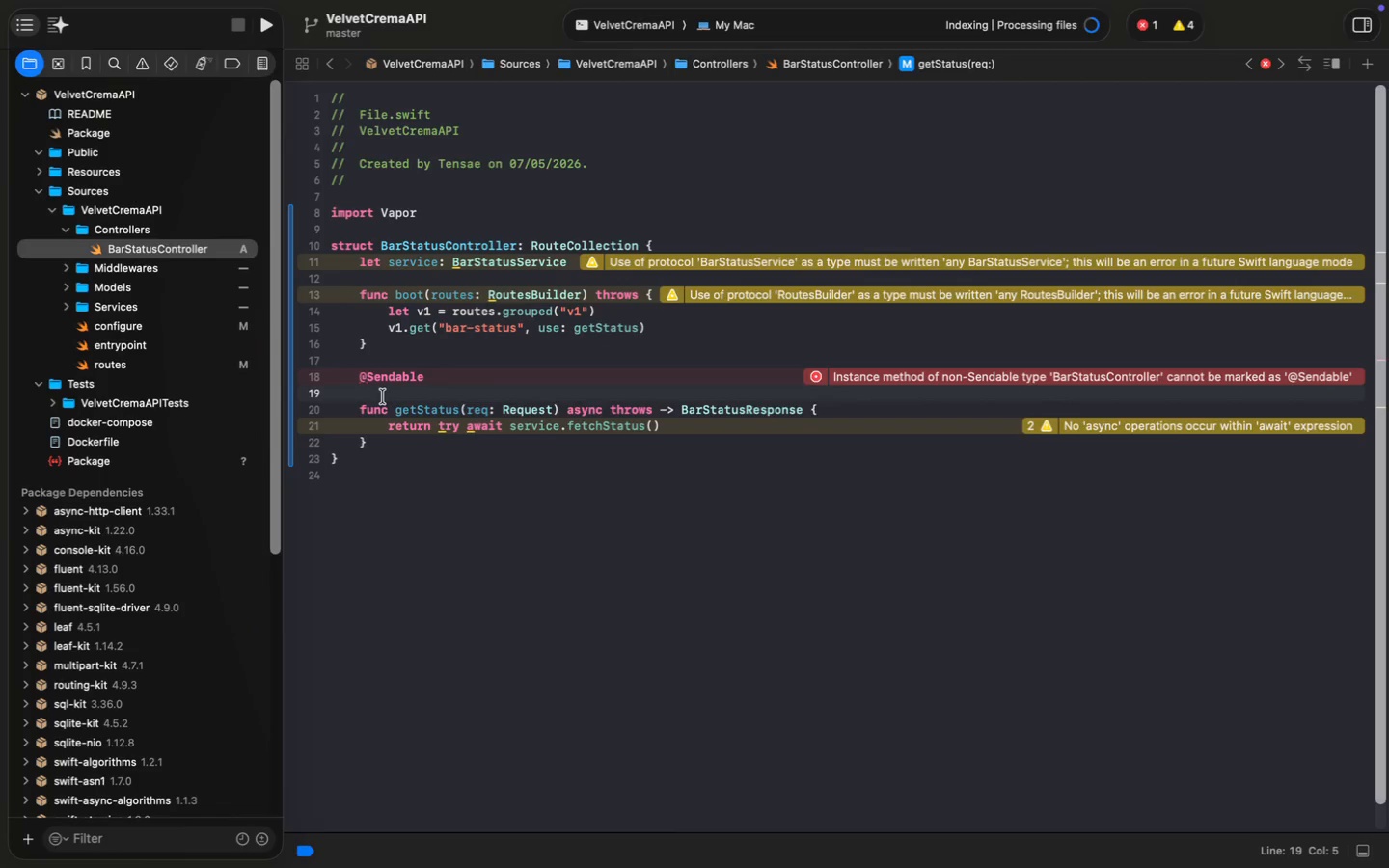 
key(Backspace)
 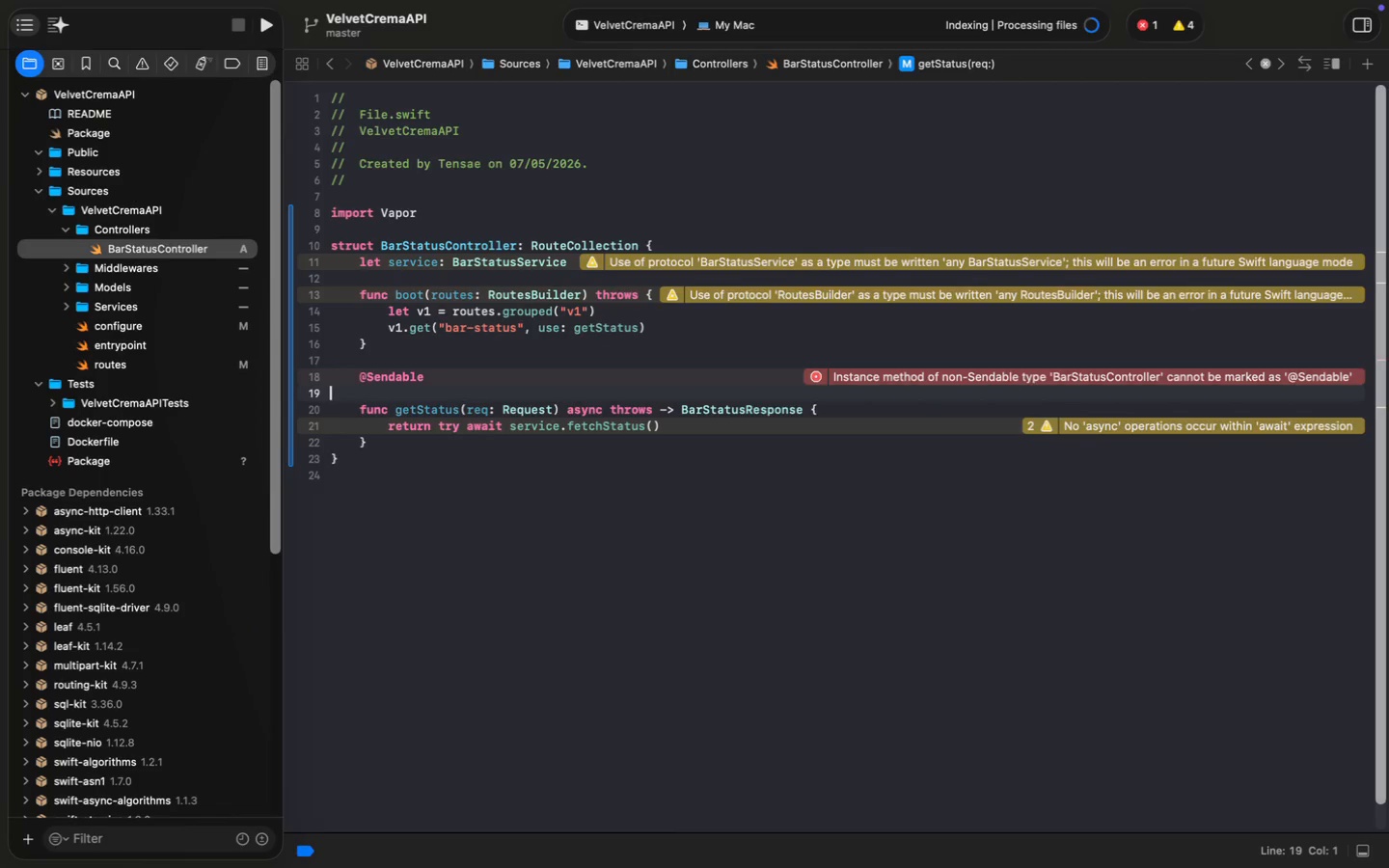 
key(Backspace)
 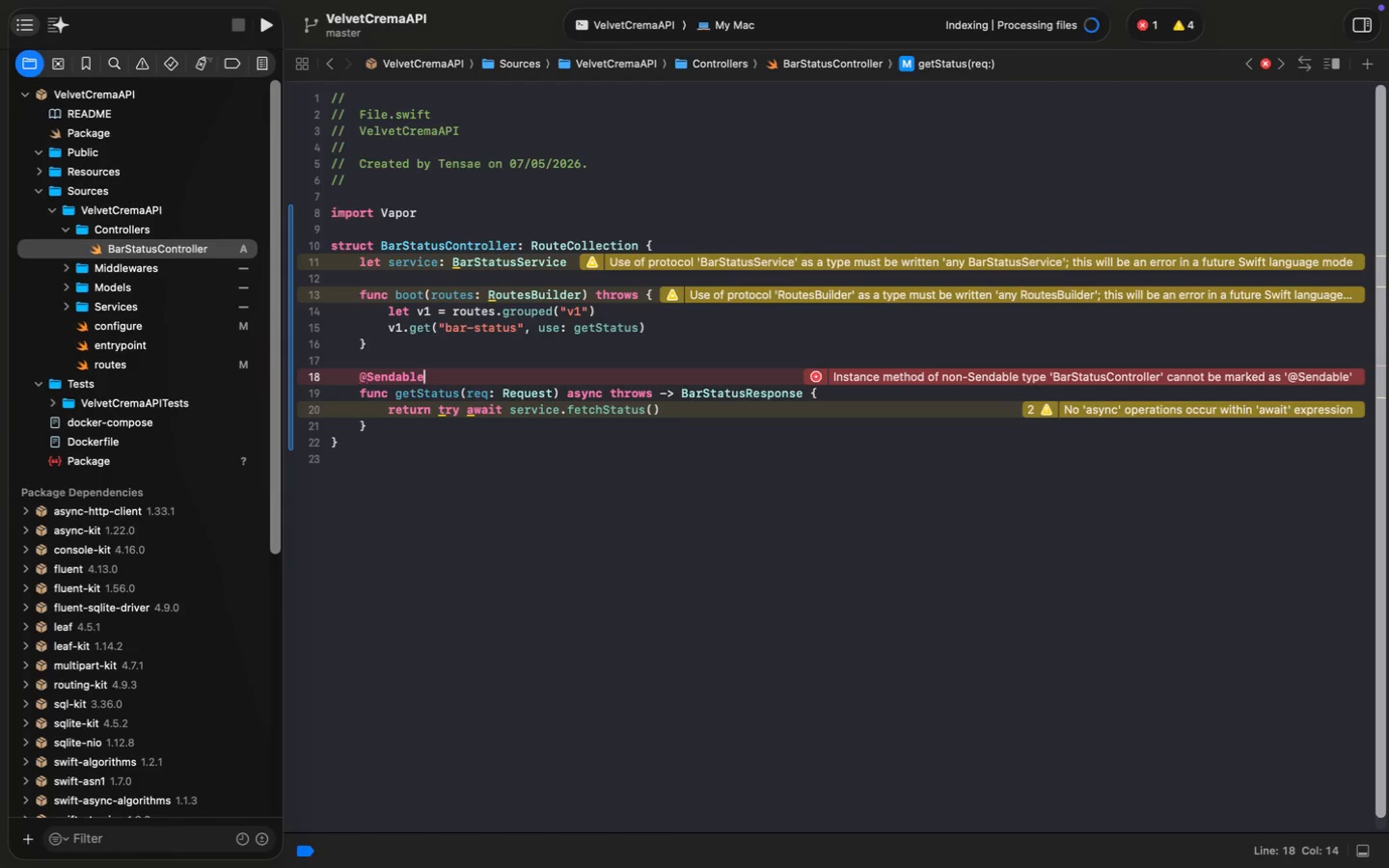 
wait(23.15)
 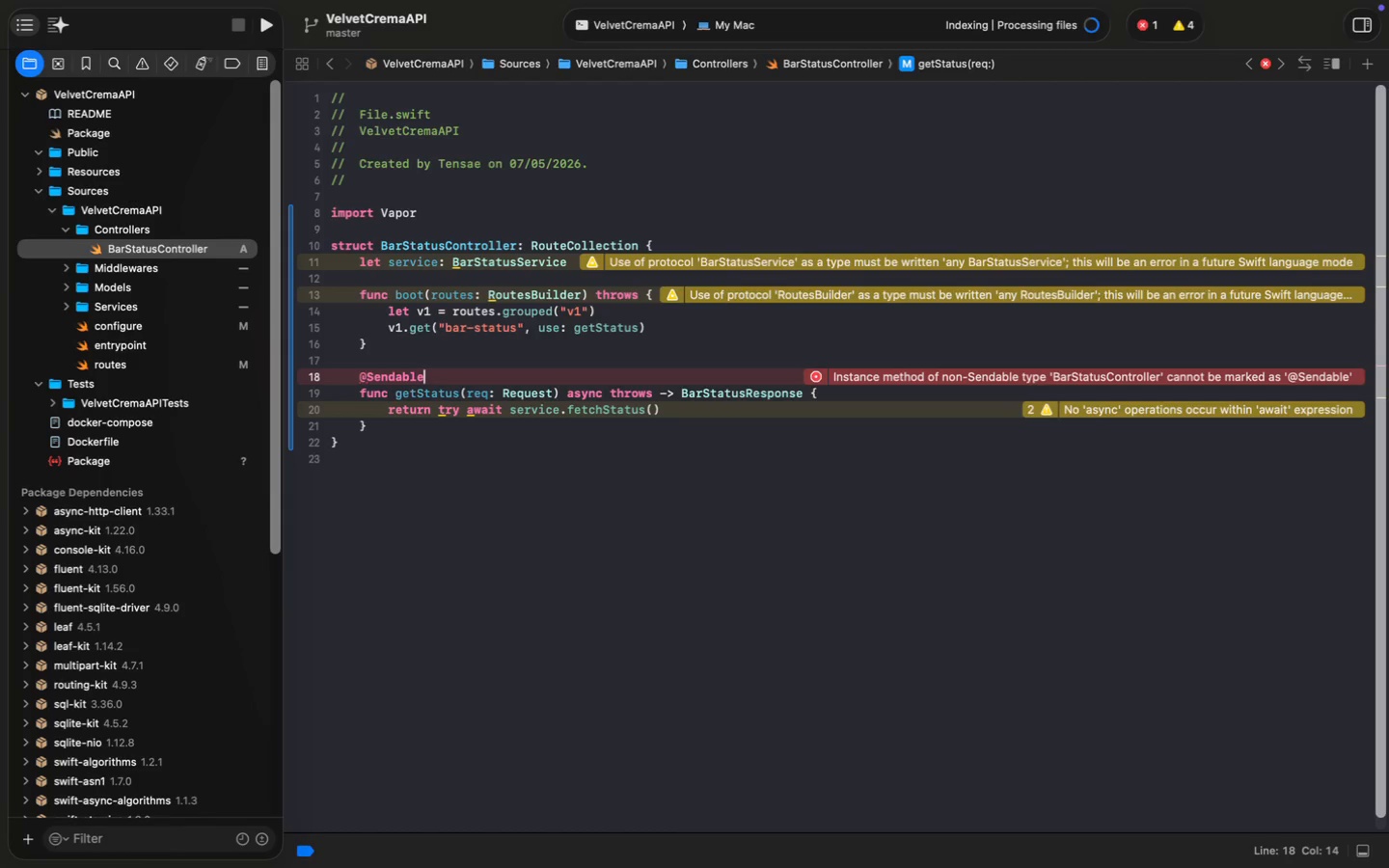 
left_click([817, 376])
 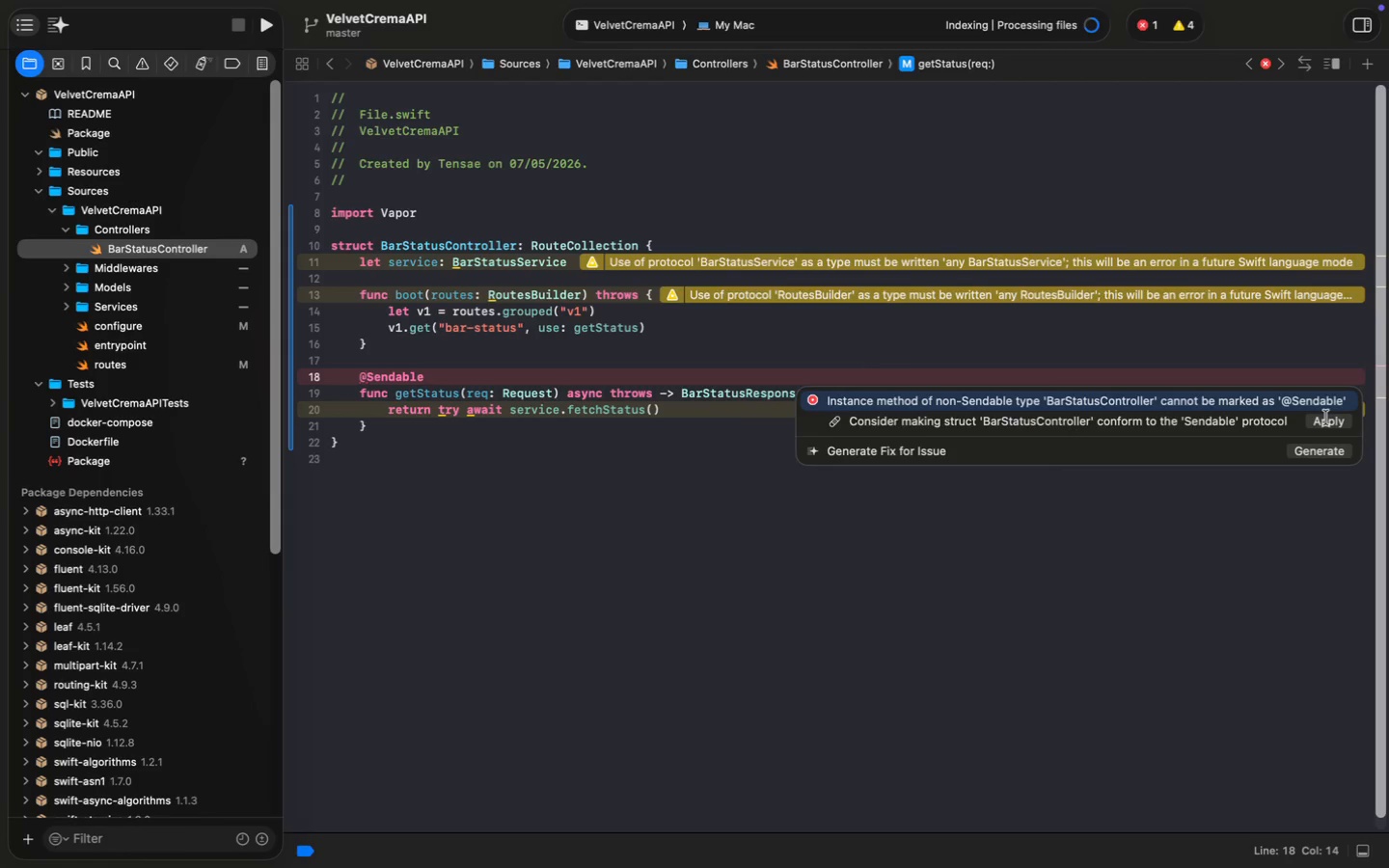 
left_click([1336, 423])
 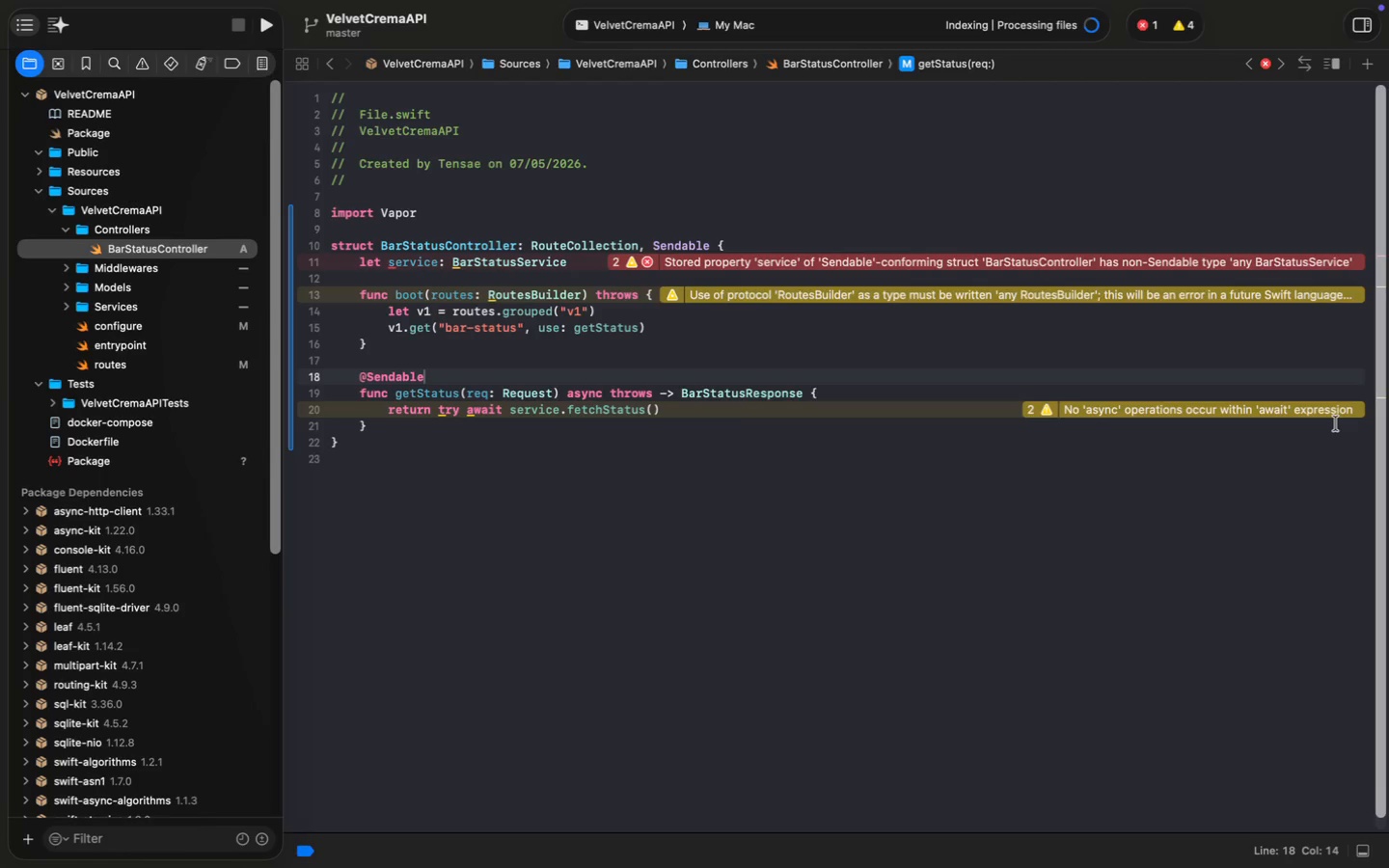 
wait(27.88)
 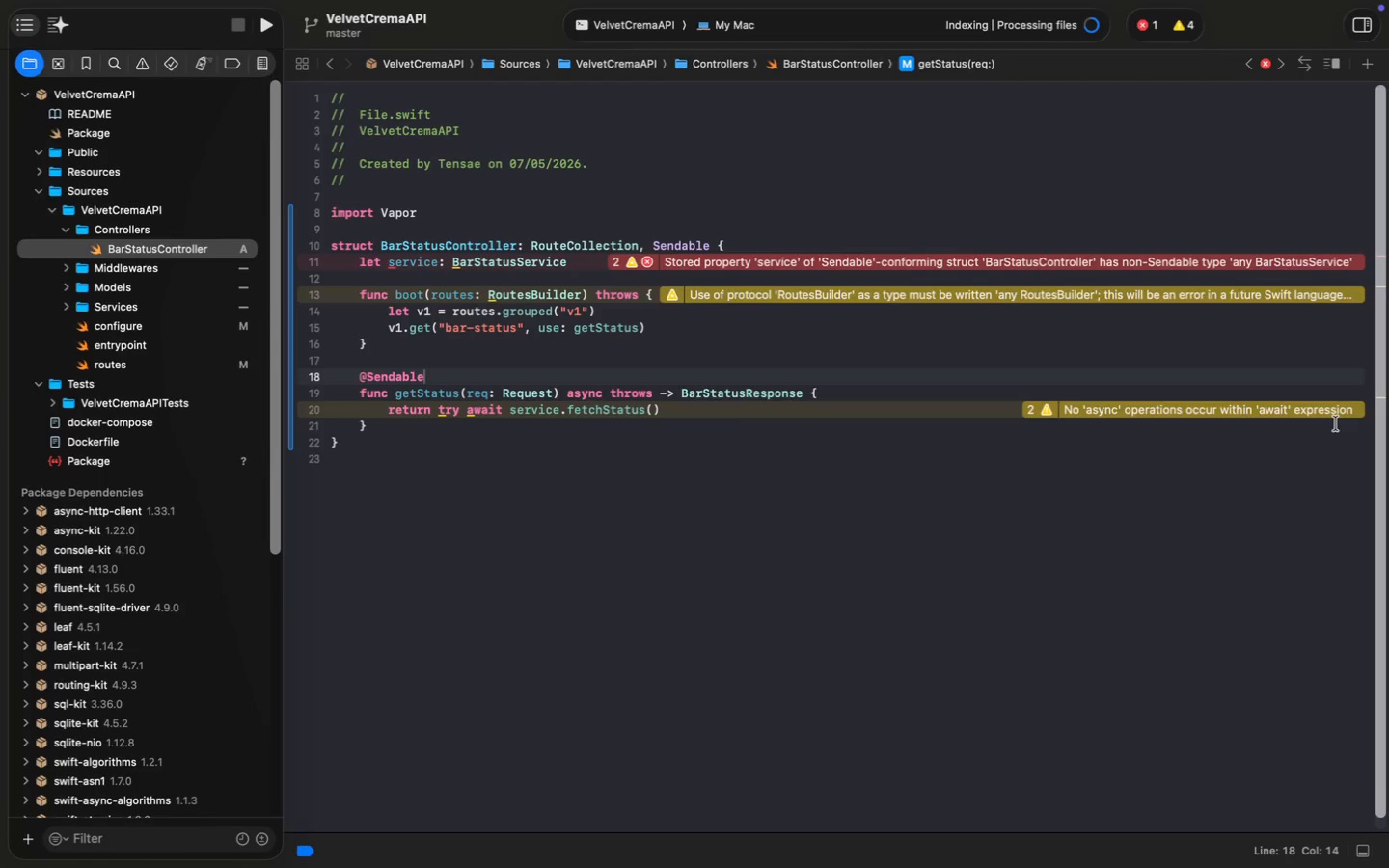 
left_click([653, 260])
 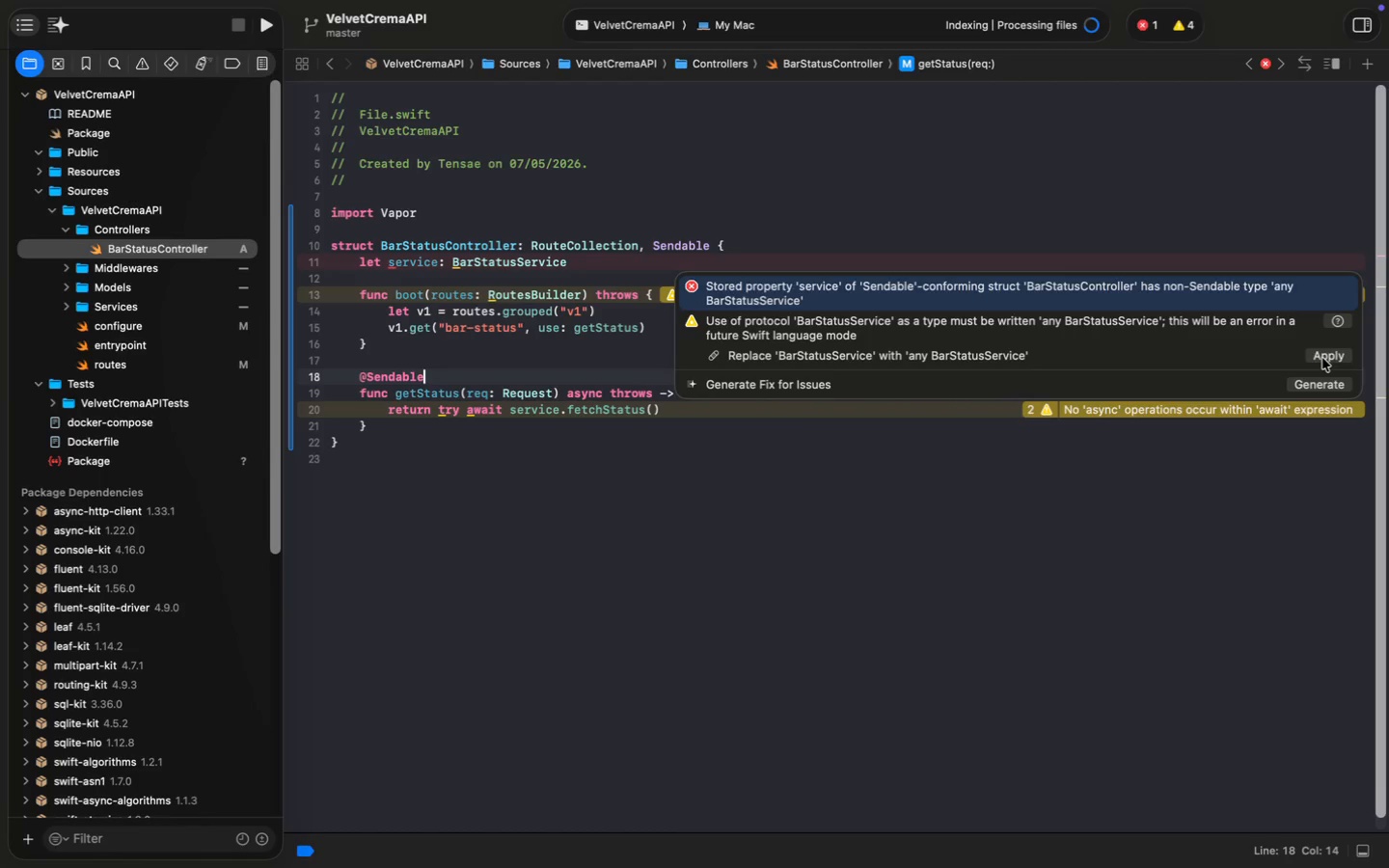 
left_click([1322, 358])
 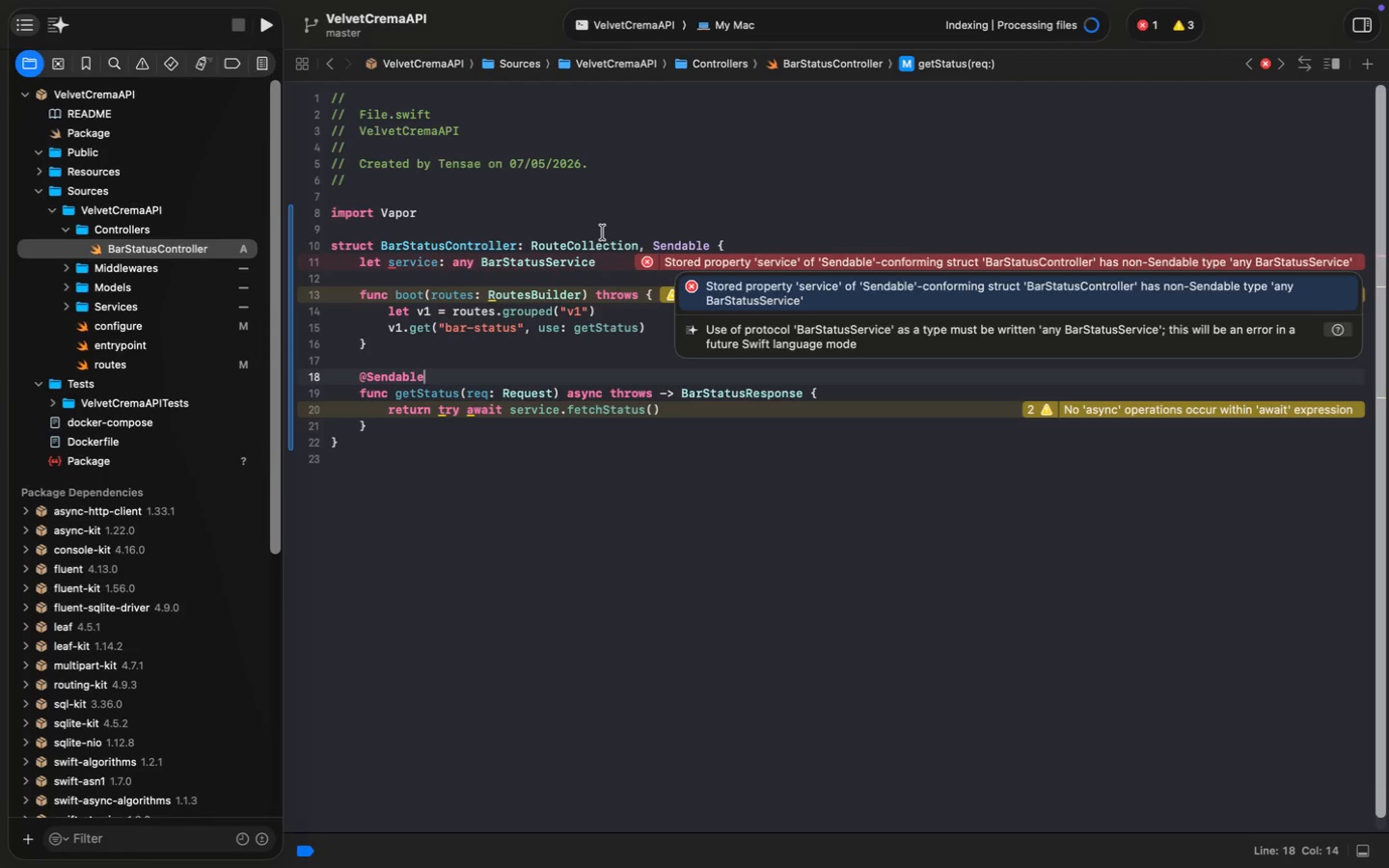 
wait(6.97)
 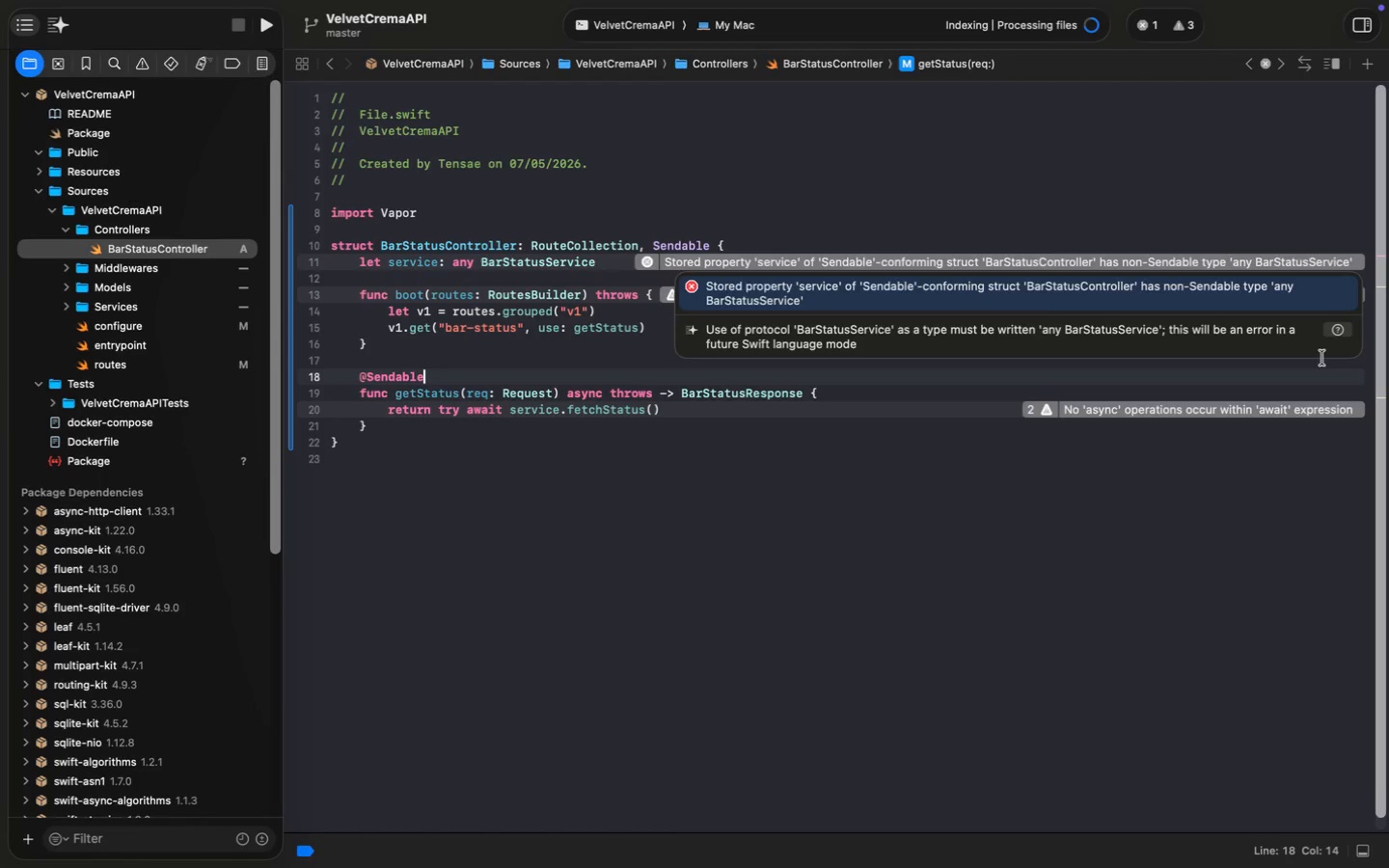 
left_click([651, 260])
 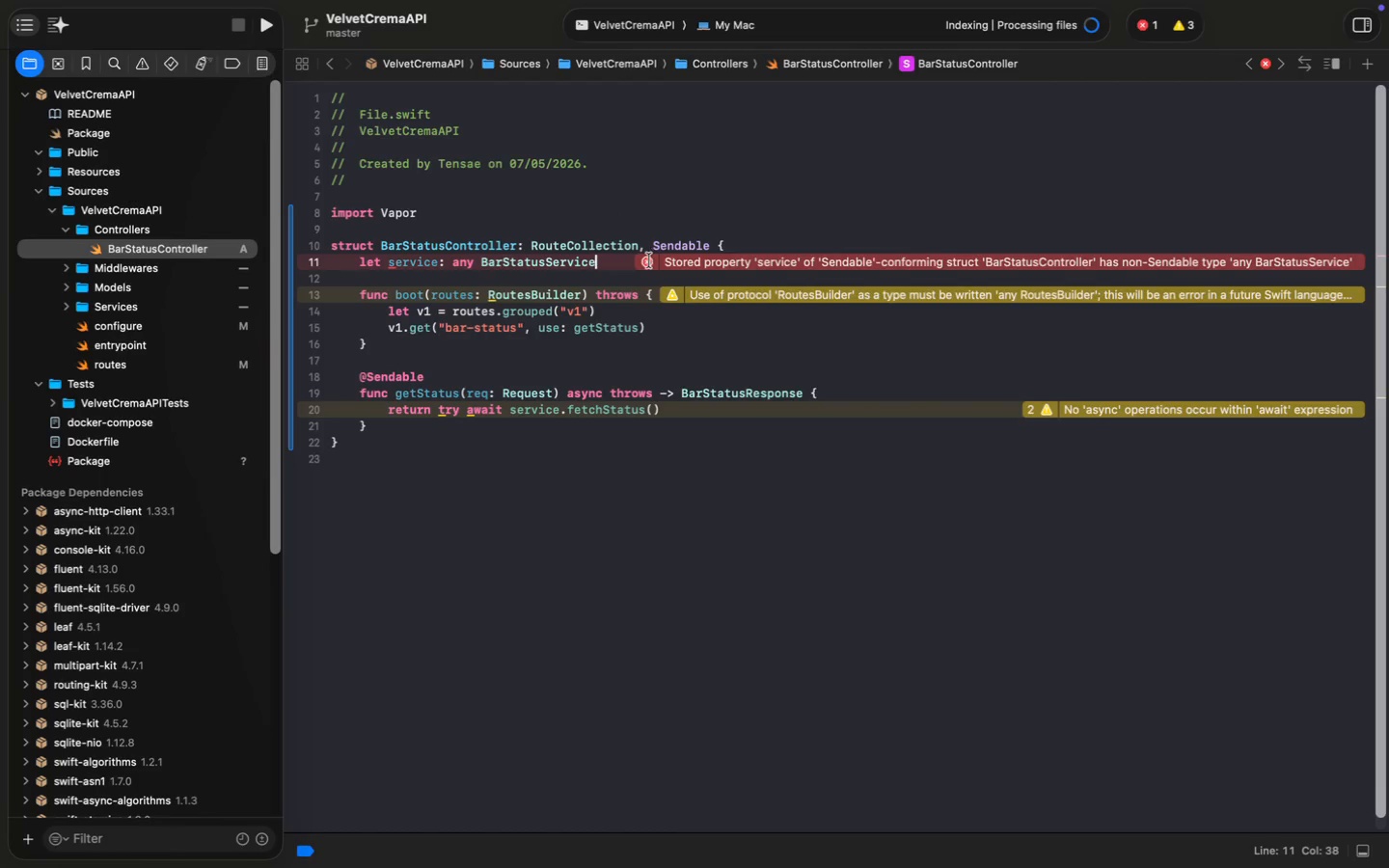 
left_click([647, 260])
 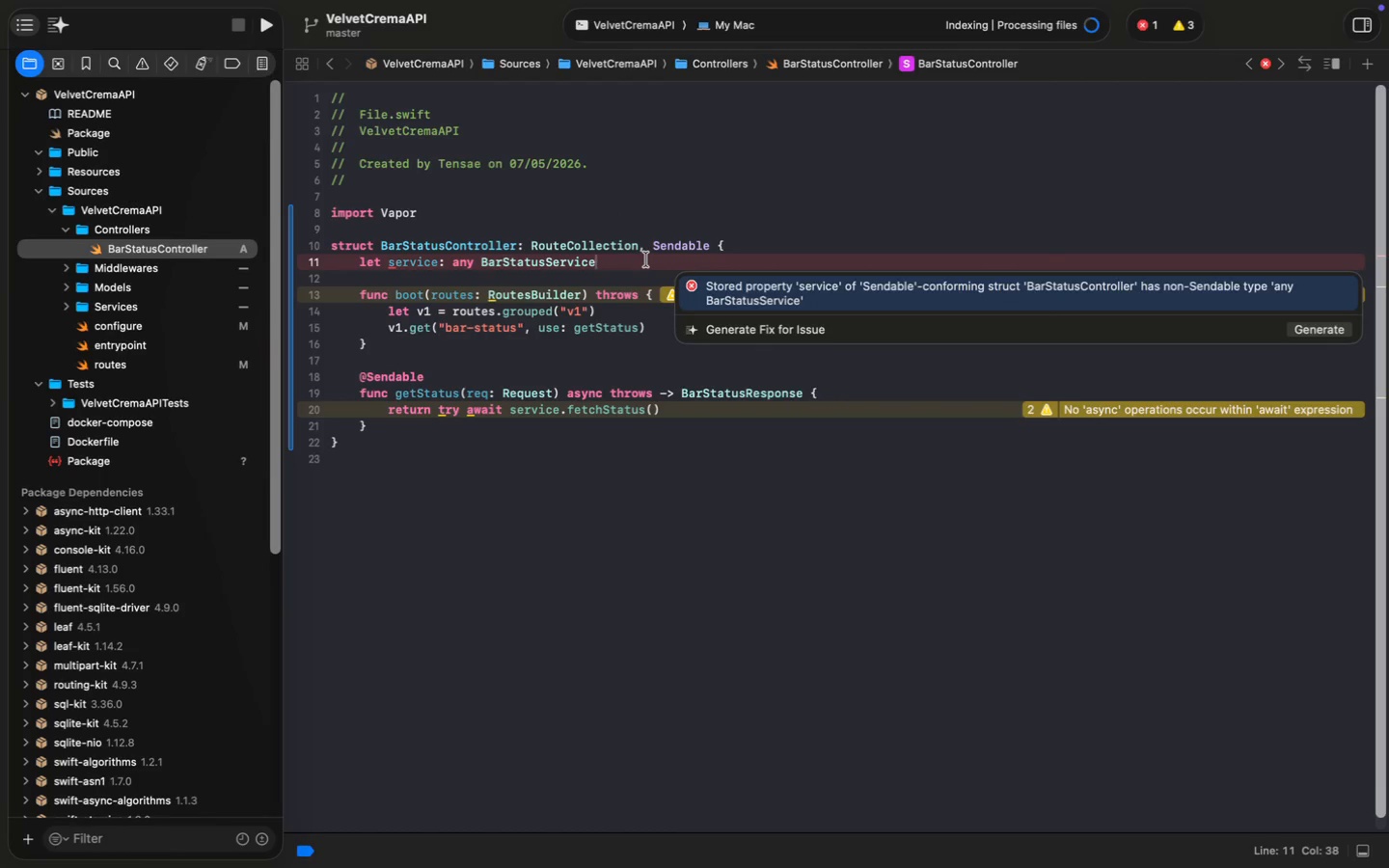 
double_click([646, 259])
 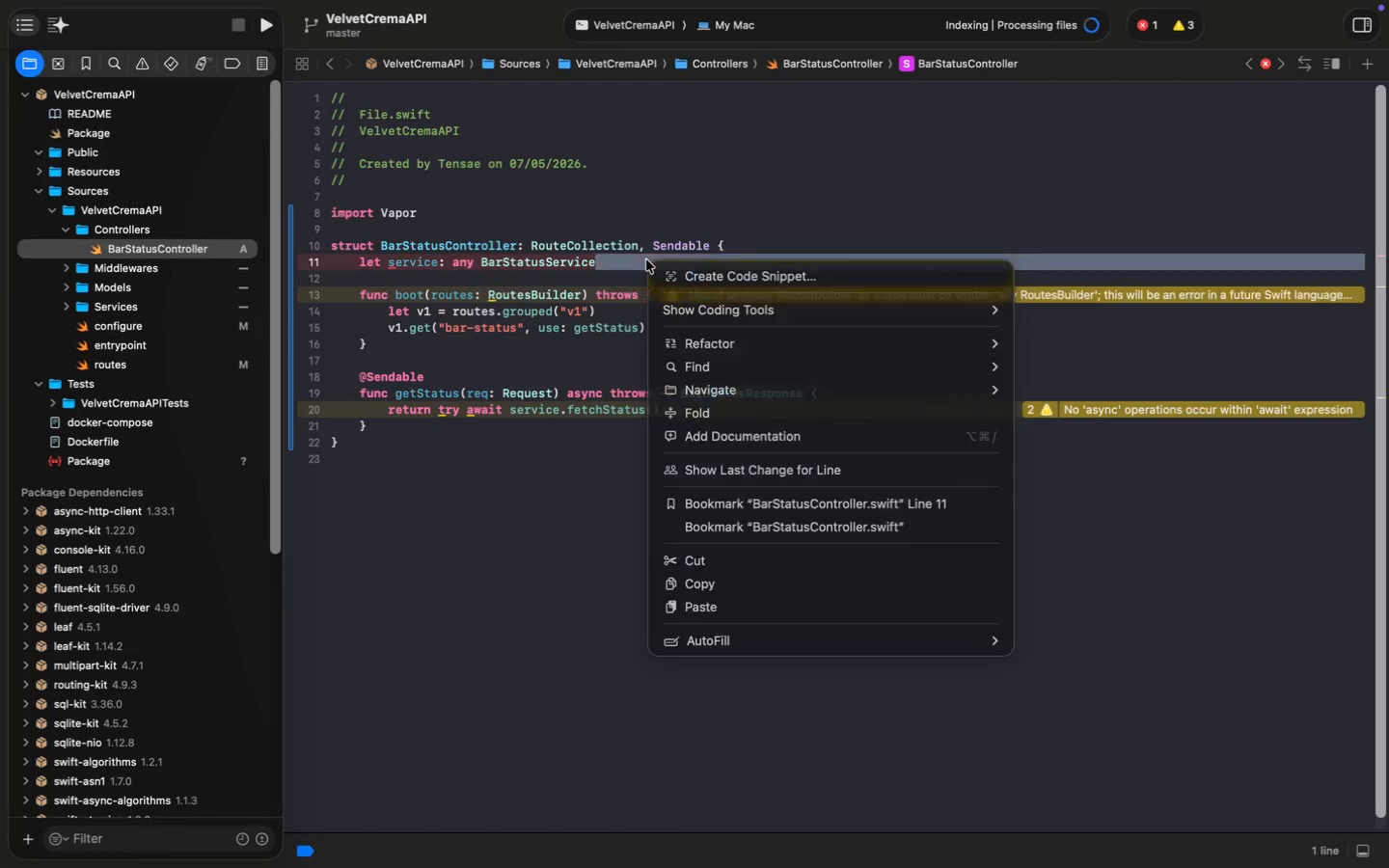 
triple_click([646, 259])
 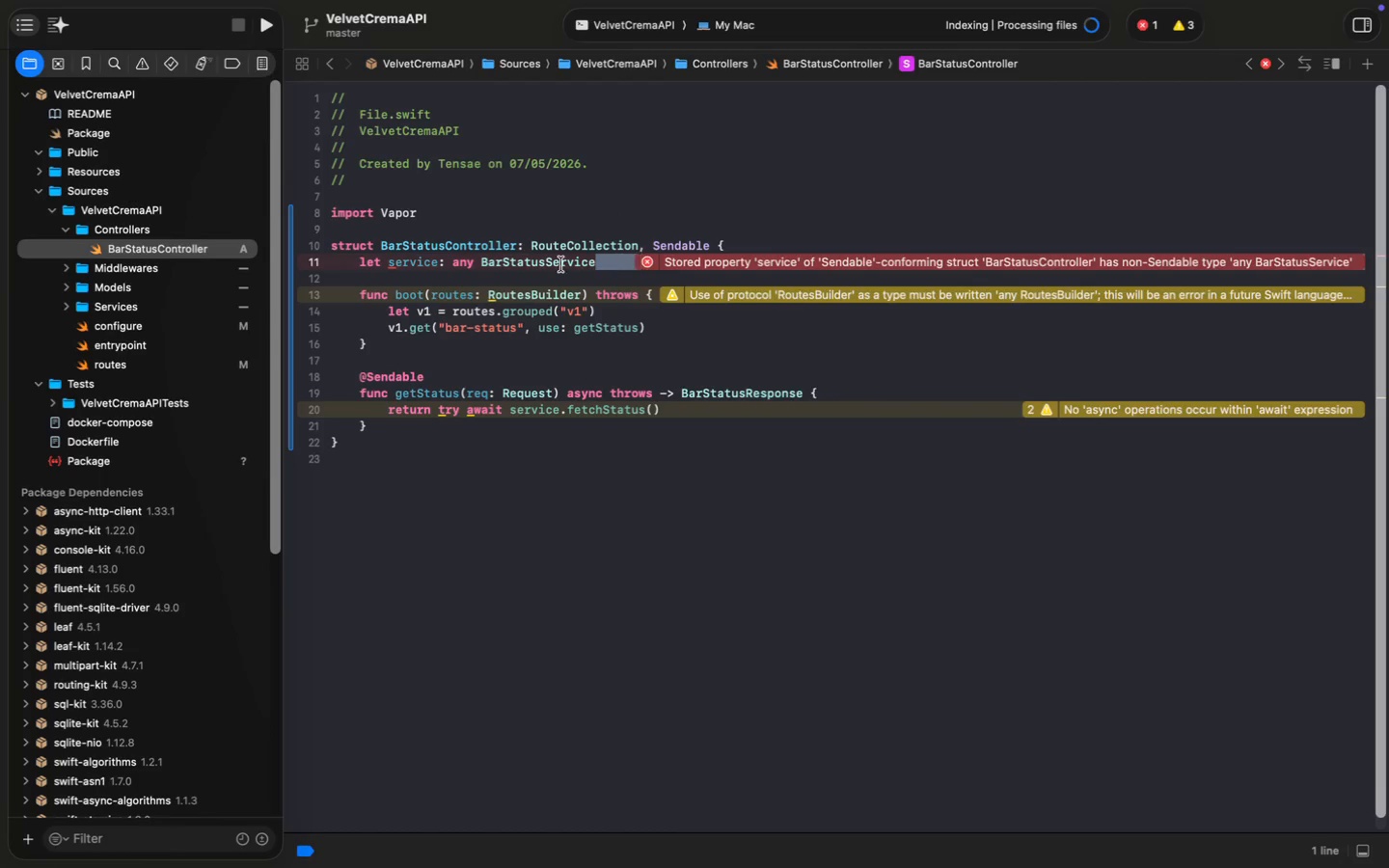 
left_click([558, 264])
 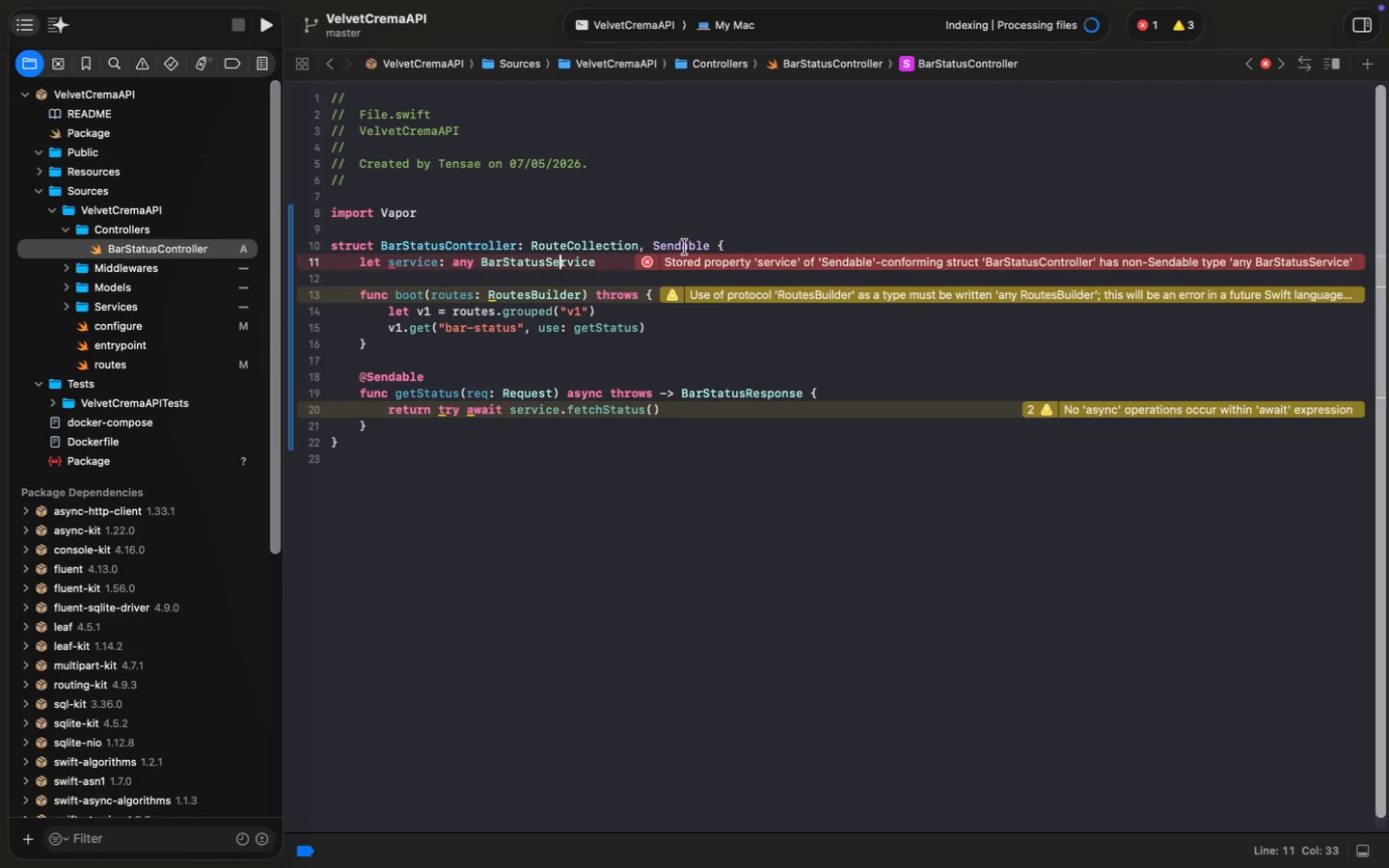 
double_click([685, 247])
 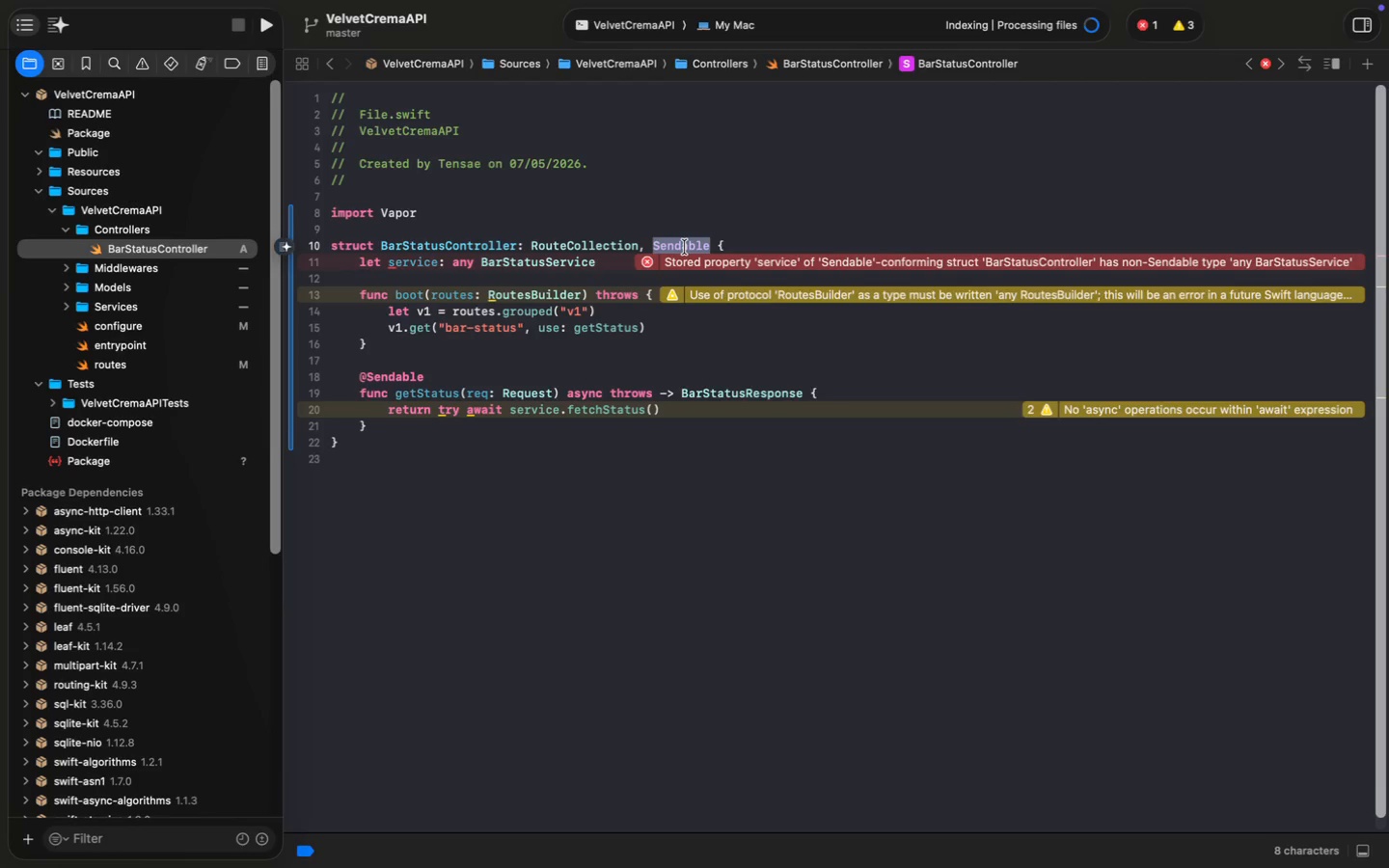 
key(Backspace)
 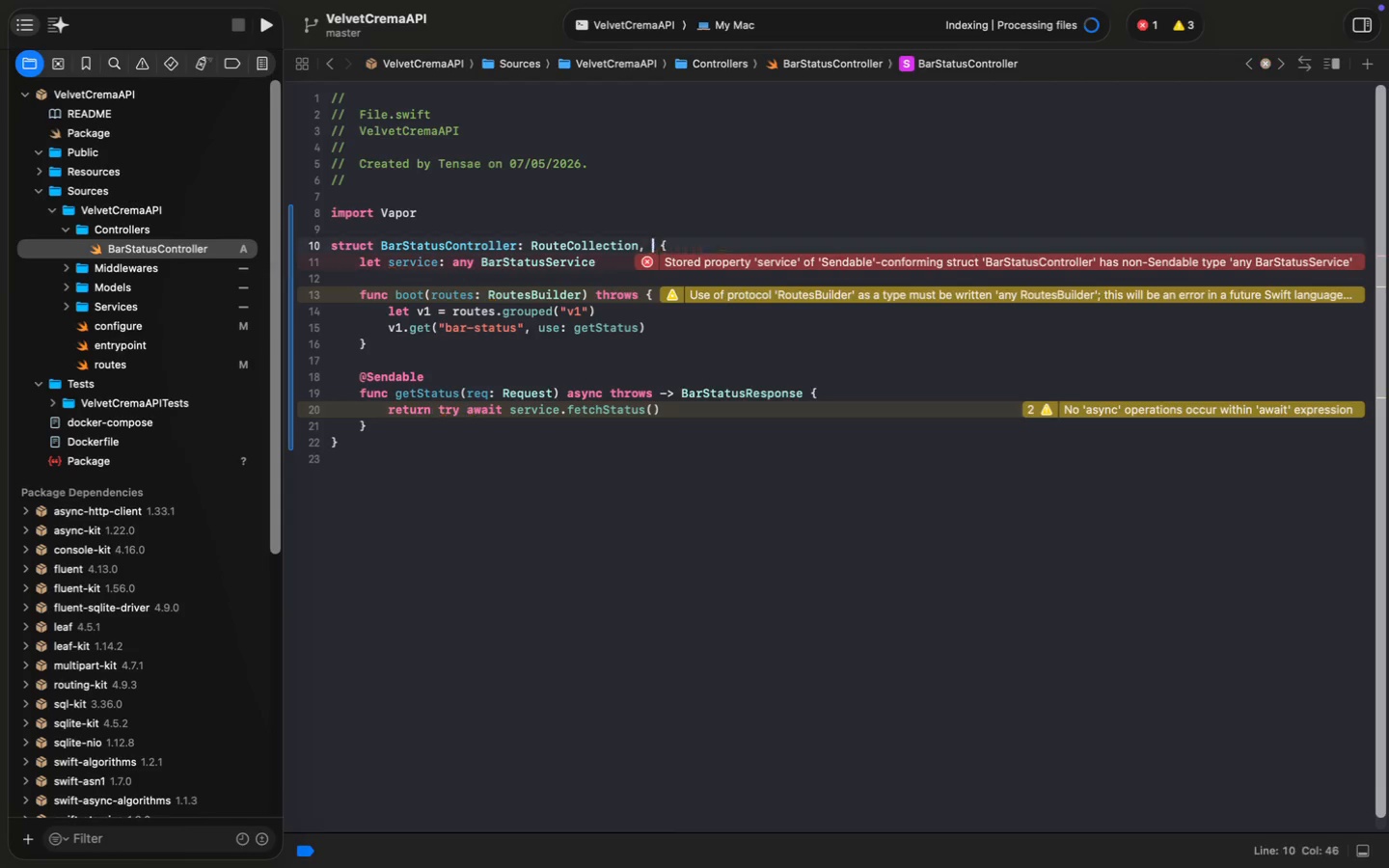 
key(Backspace)
 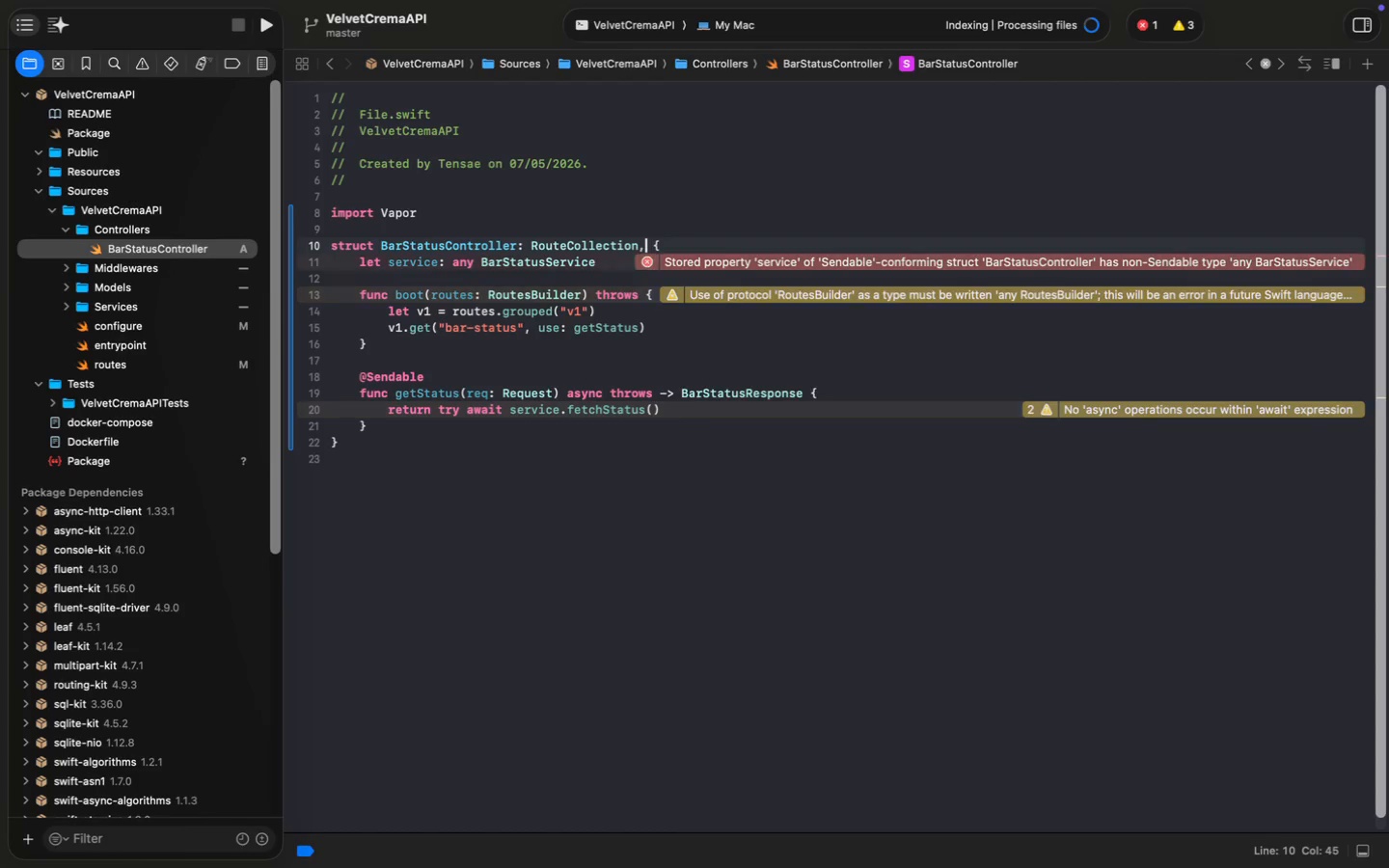 
key(Backspace)
 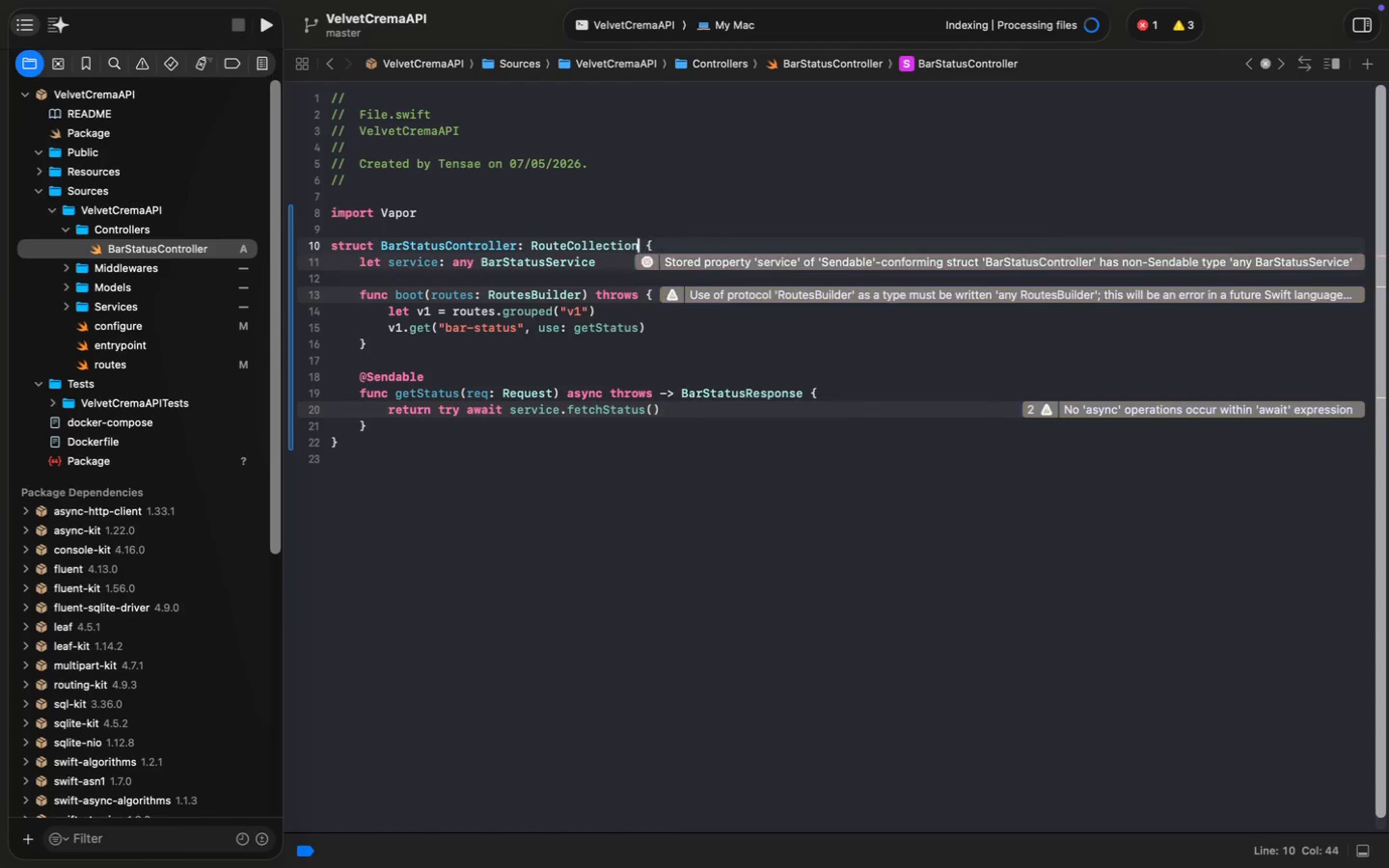 
key(Meta+Backspace)
 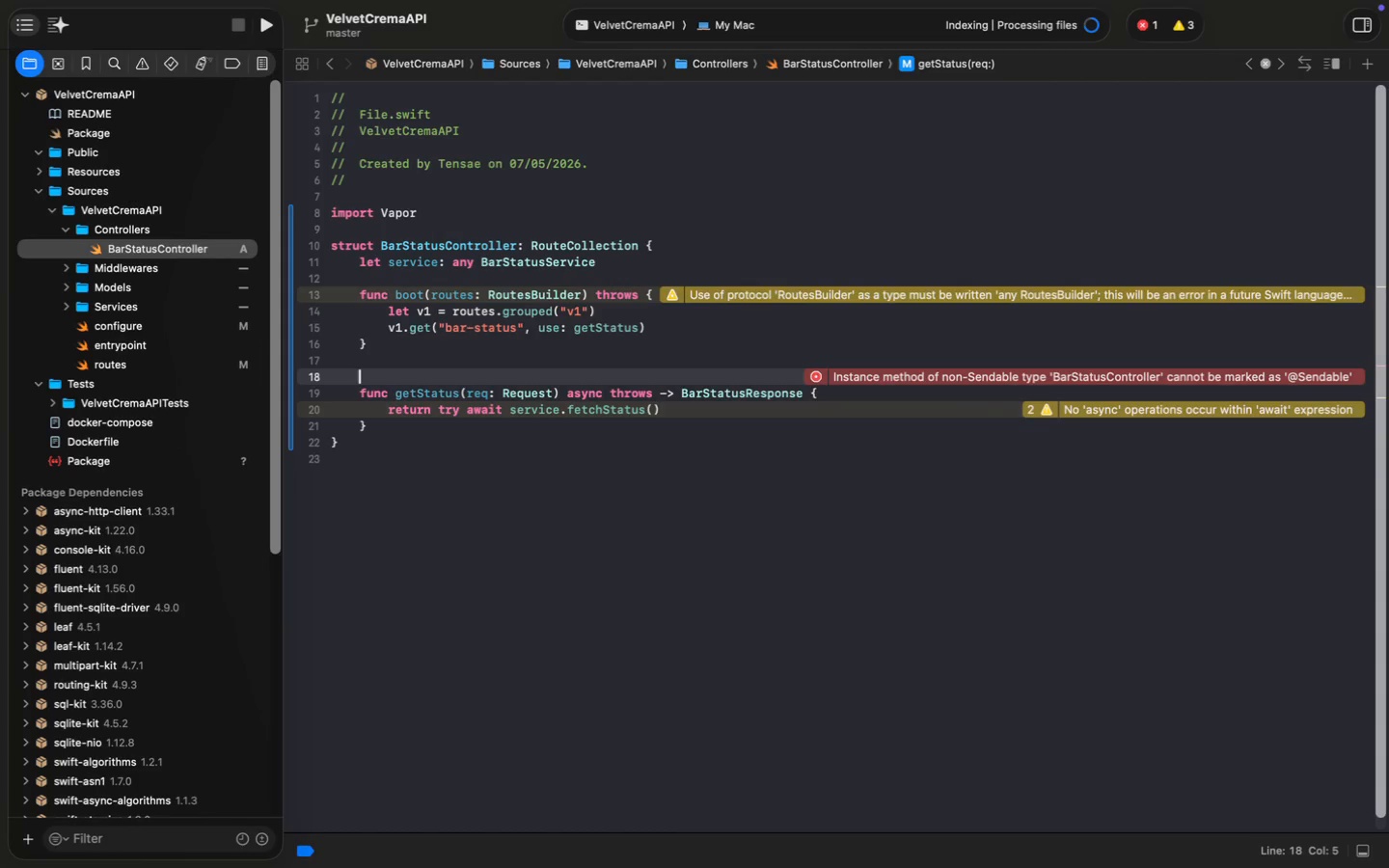 
key(Backspace)
 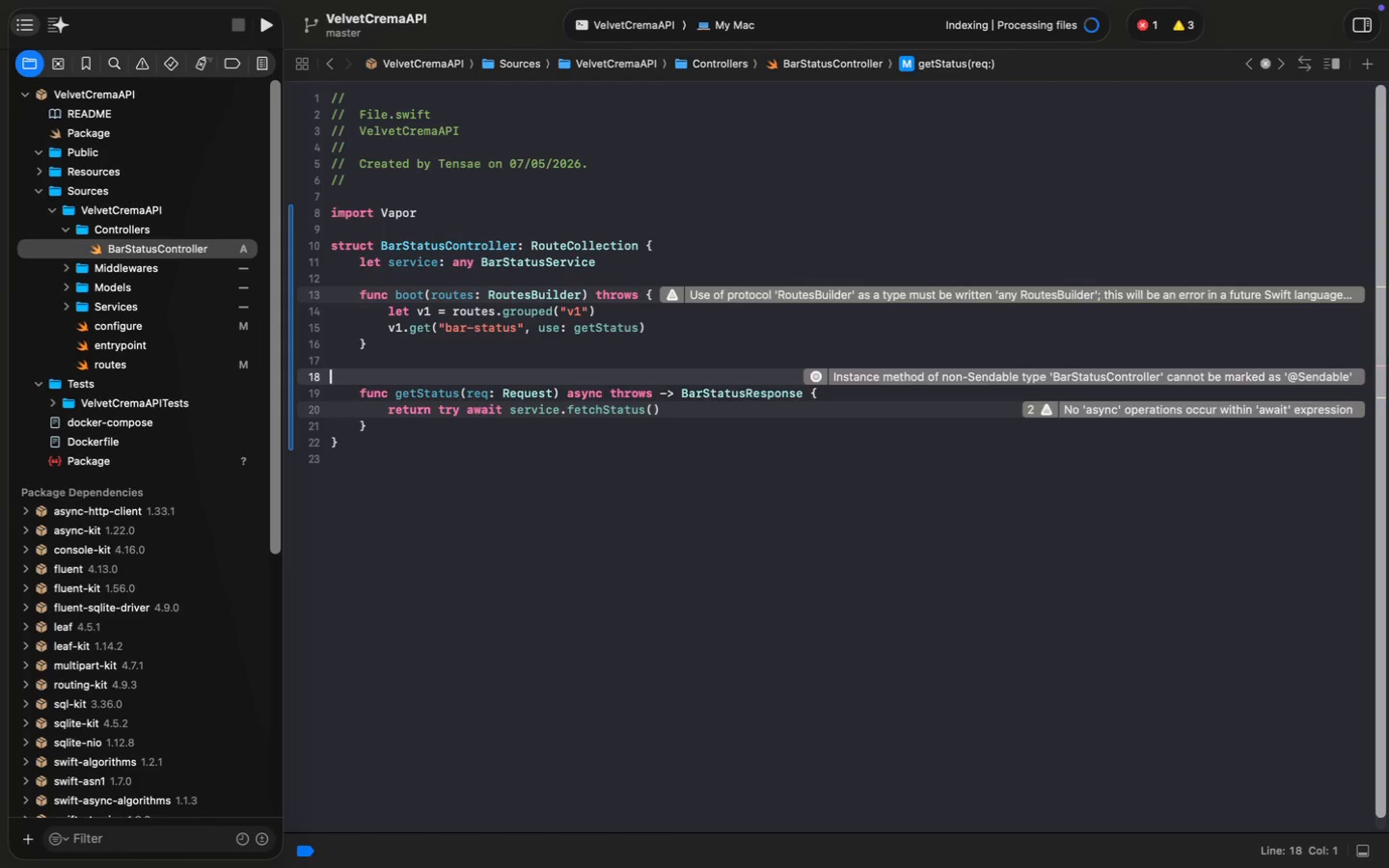 
key(Backspace)
 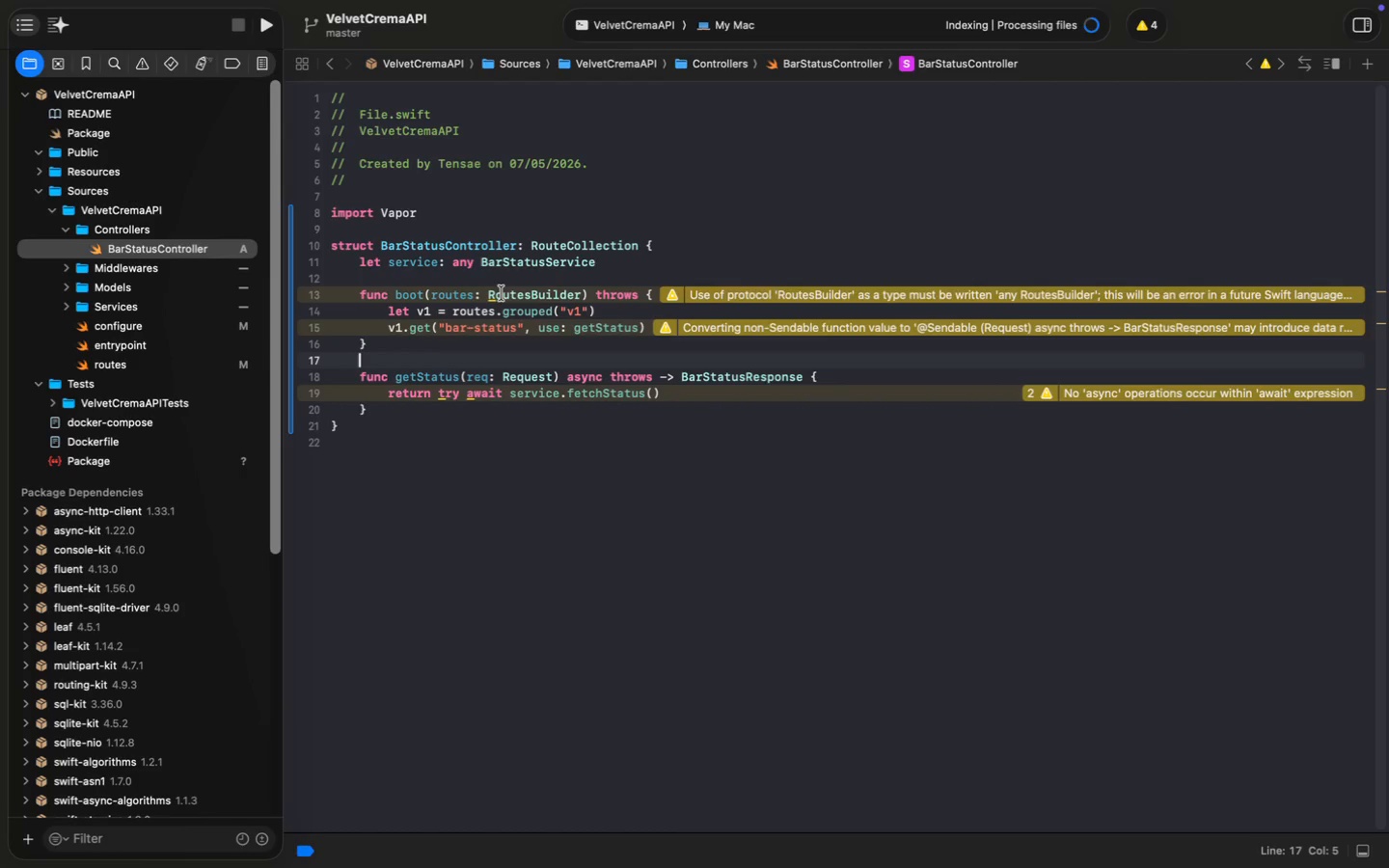 
wait(16.44)
 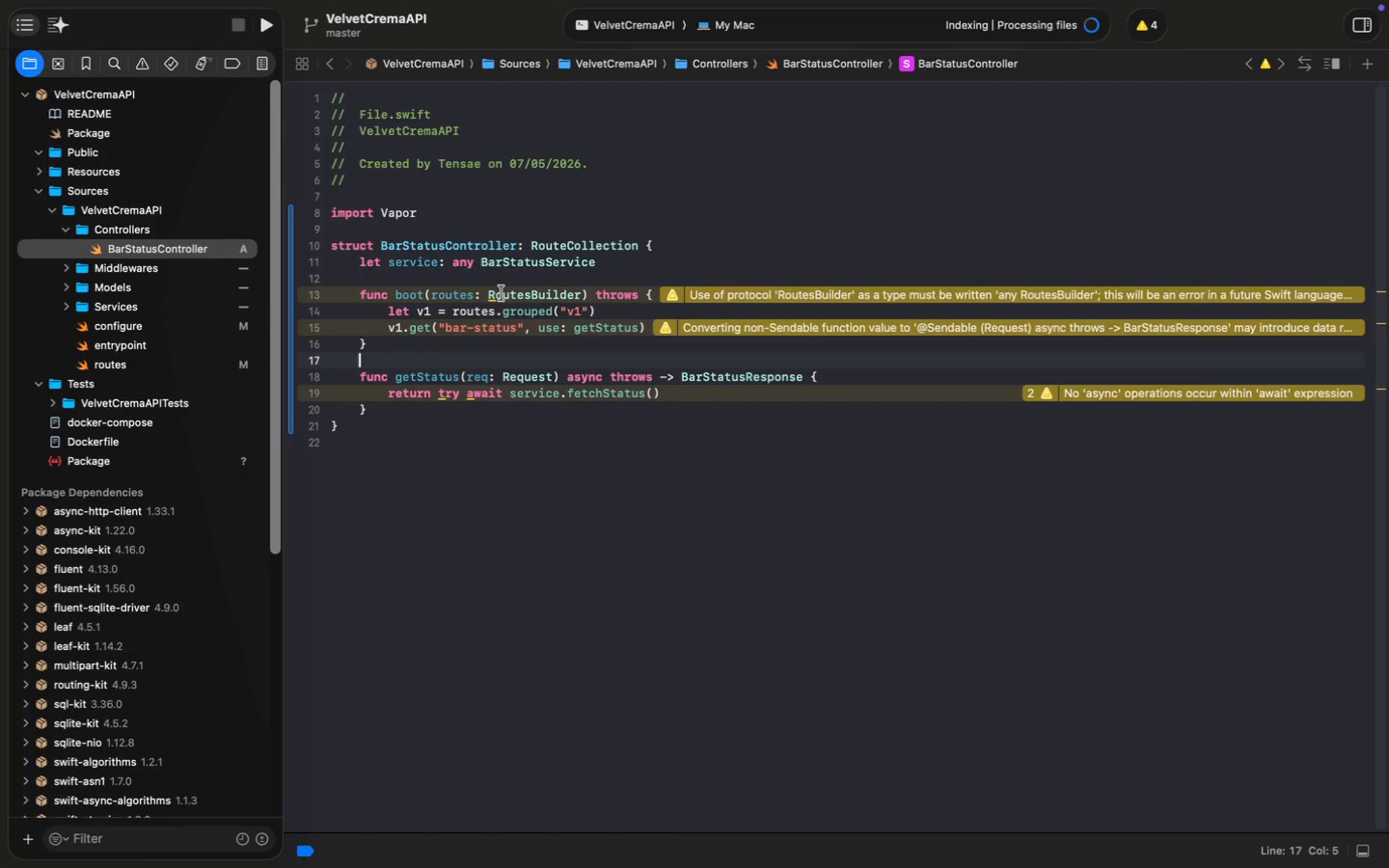 
left_click([206, 179])
 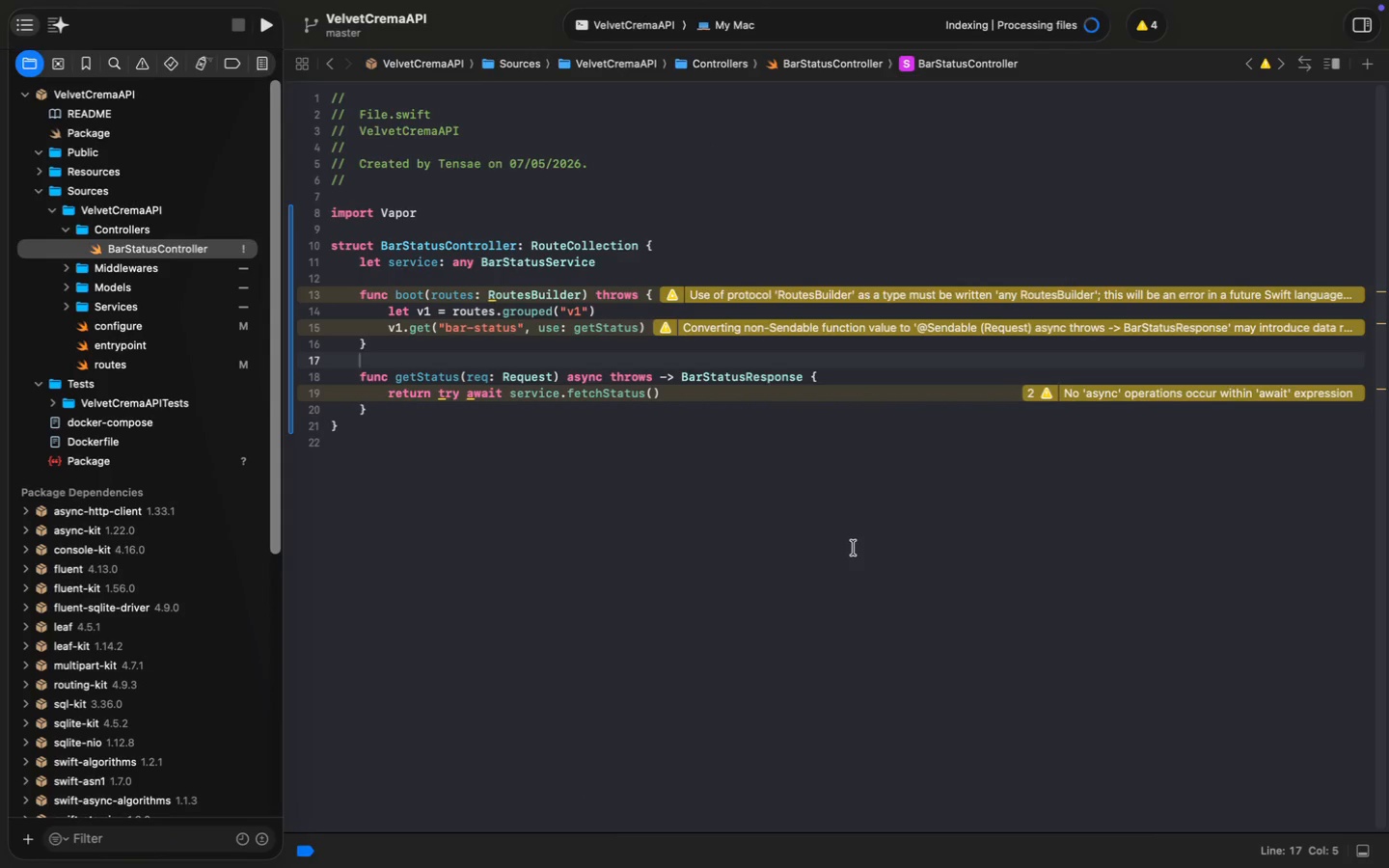 
wait(10.18)
 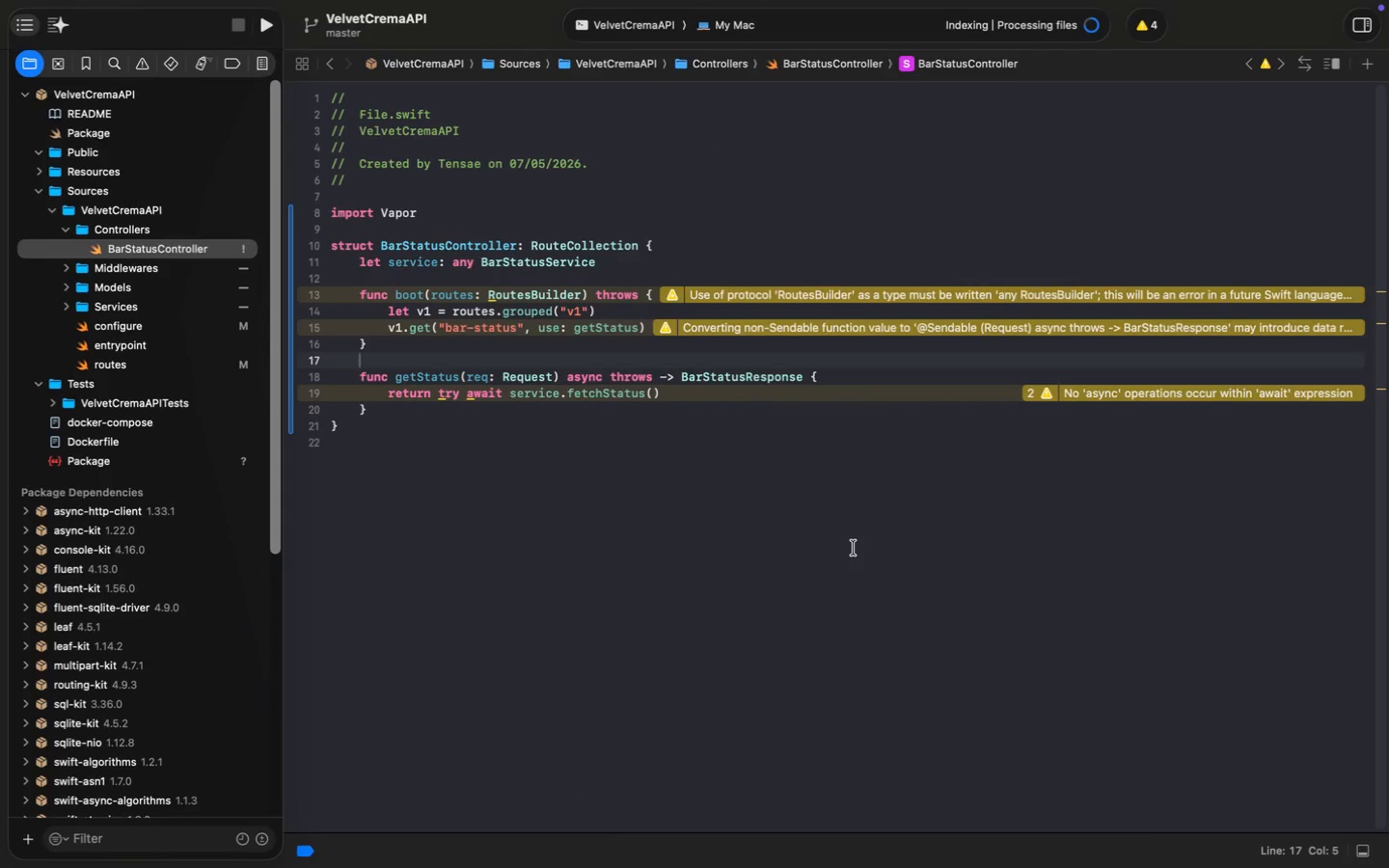 
left_click([69, 300])
 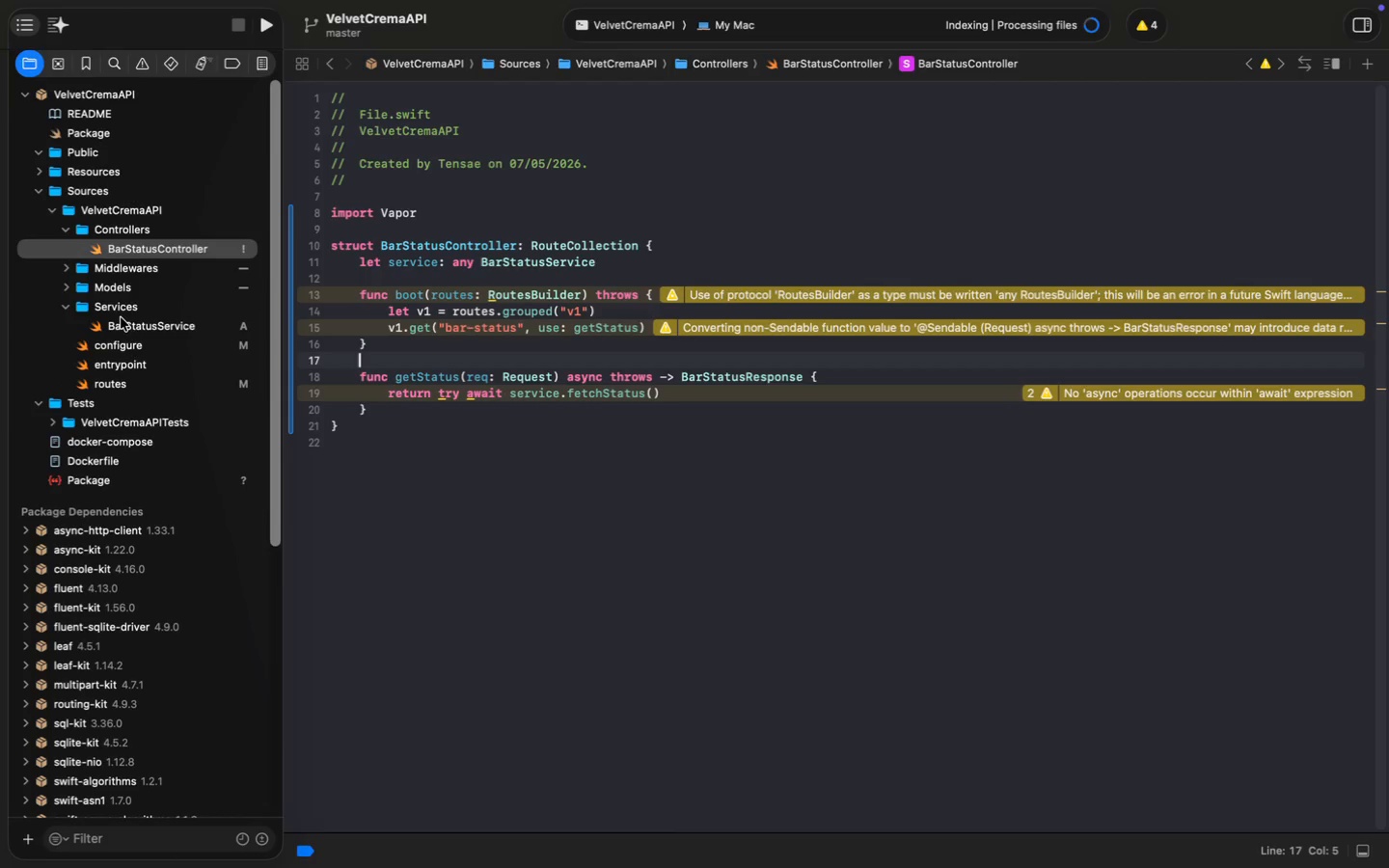 
left_click([129, 322])
 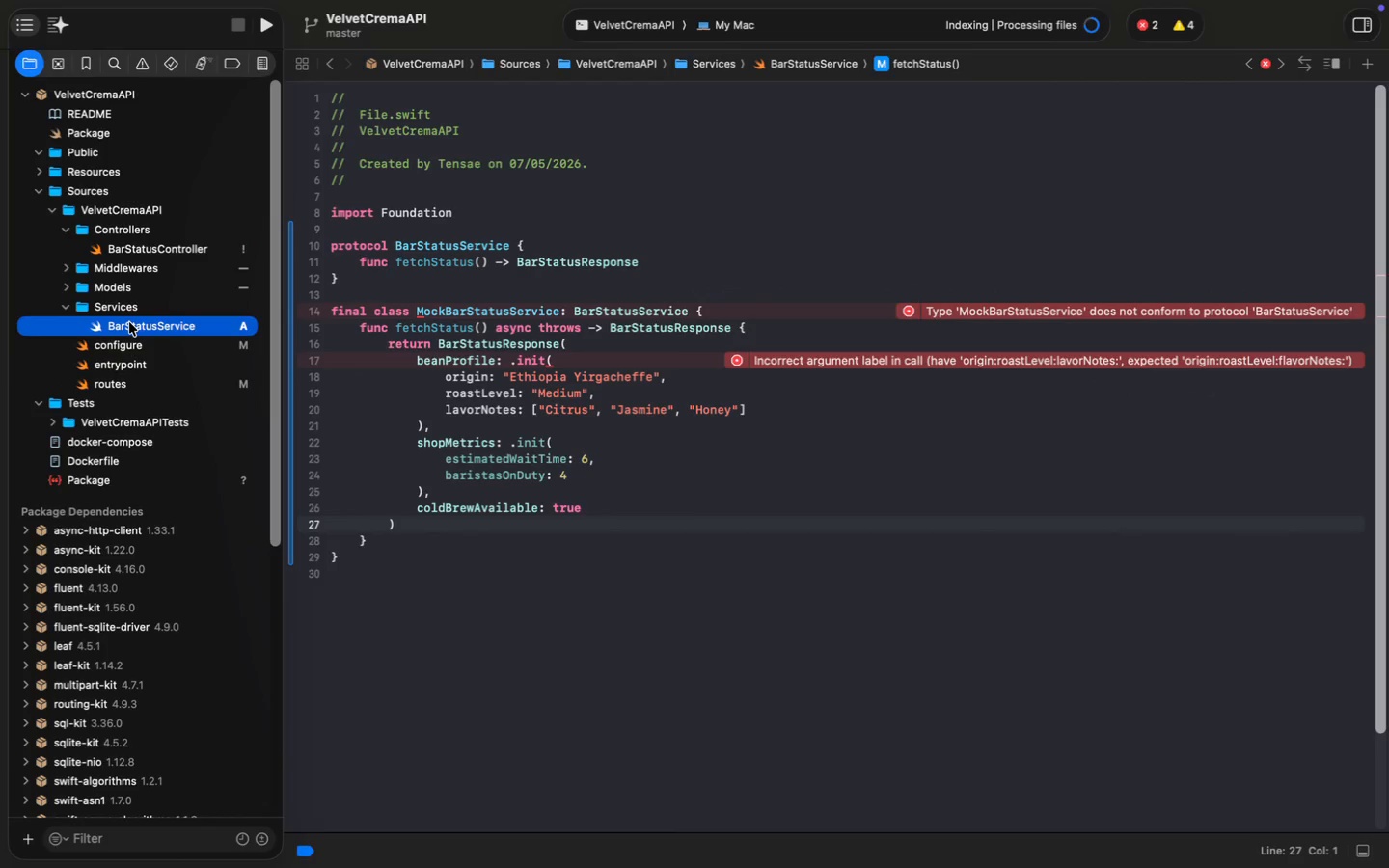 
wait(10.64)
 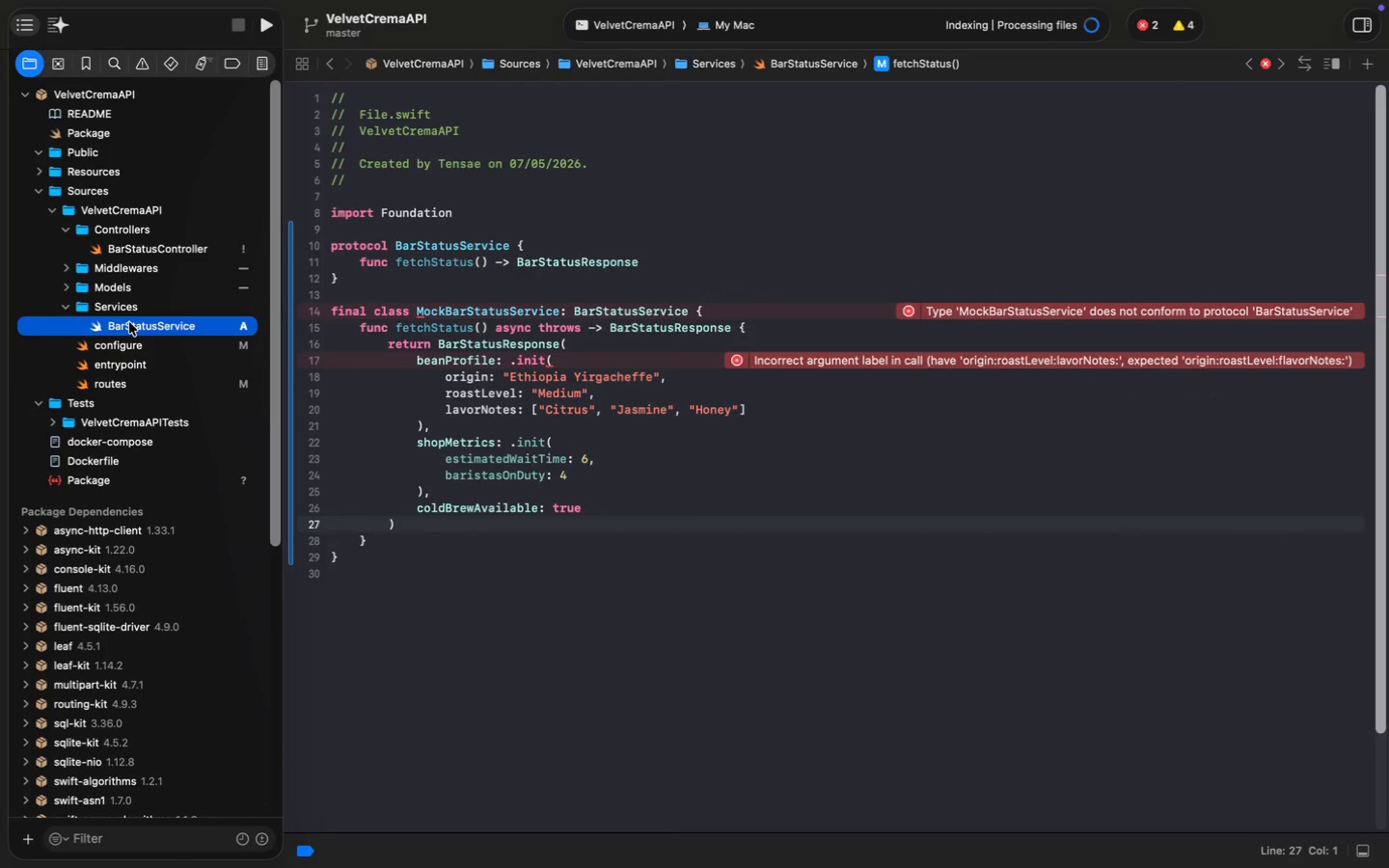 
left_click([912, 312])
 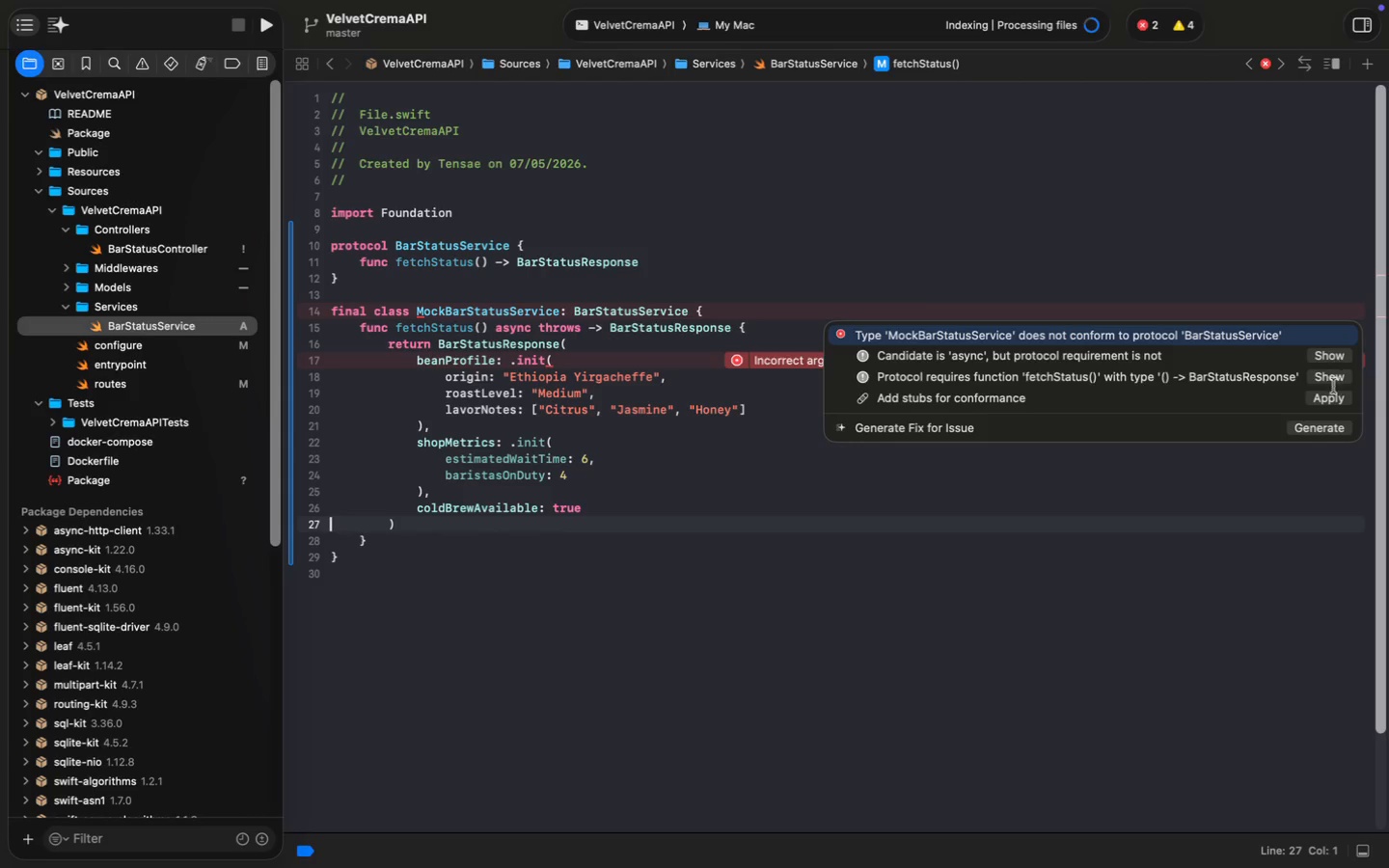 
wait(6.3)
 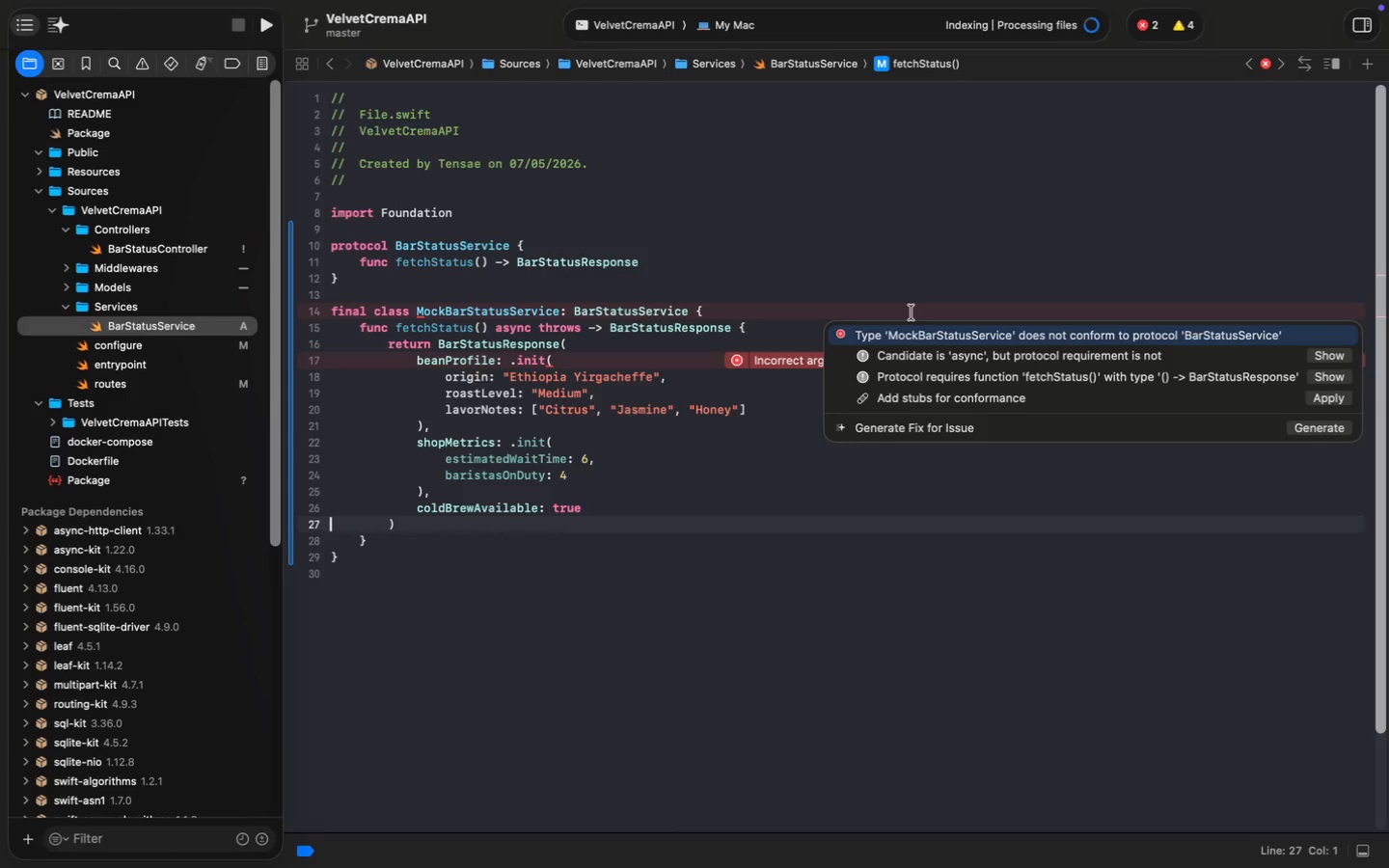 
left_click([1329, 403])
 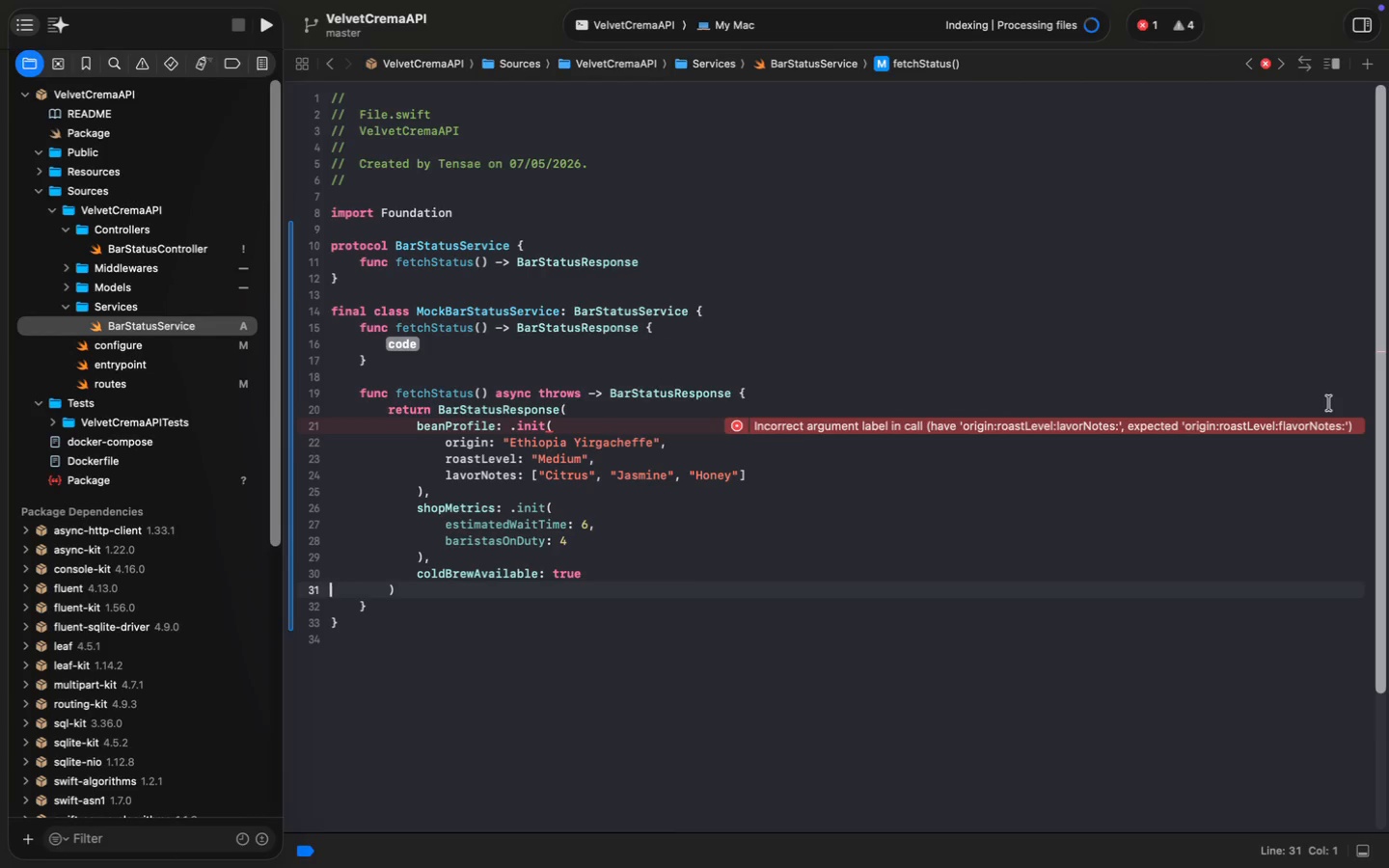 
wait(6.96)
 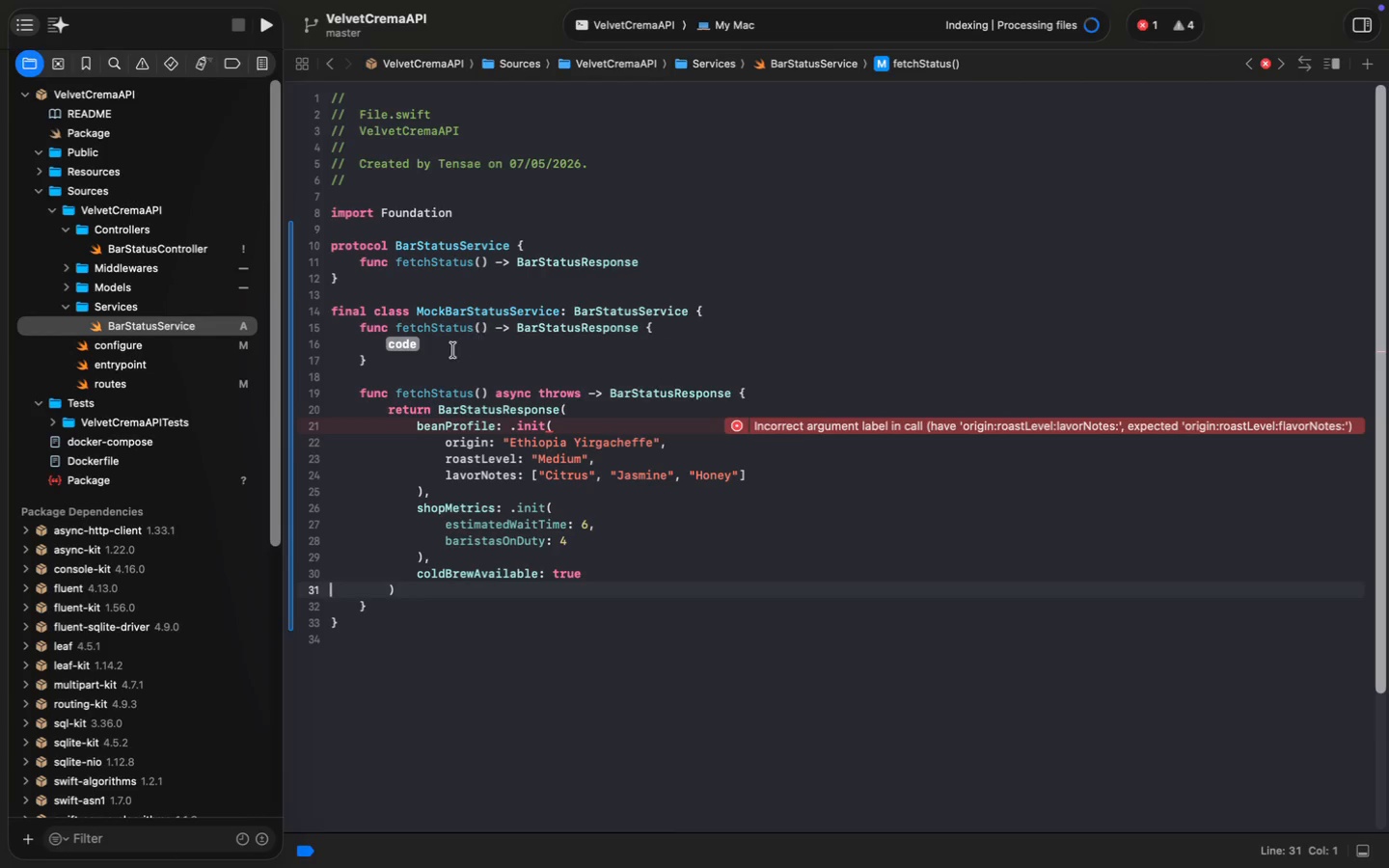 
key(Meta+Z)
 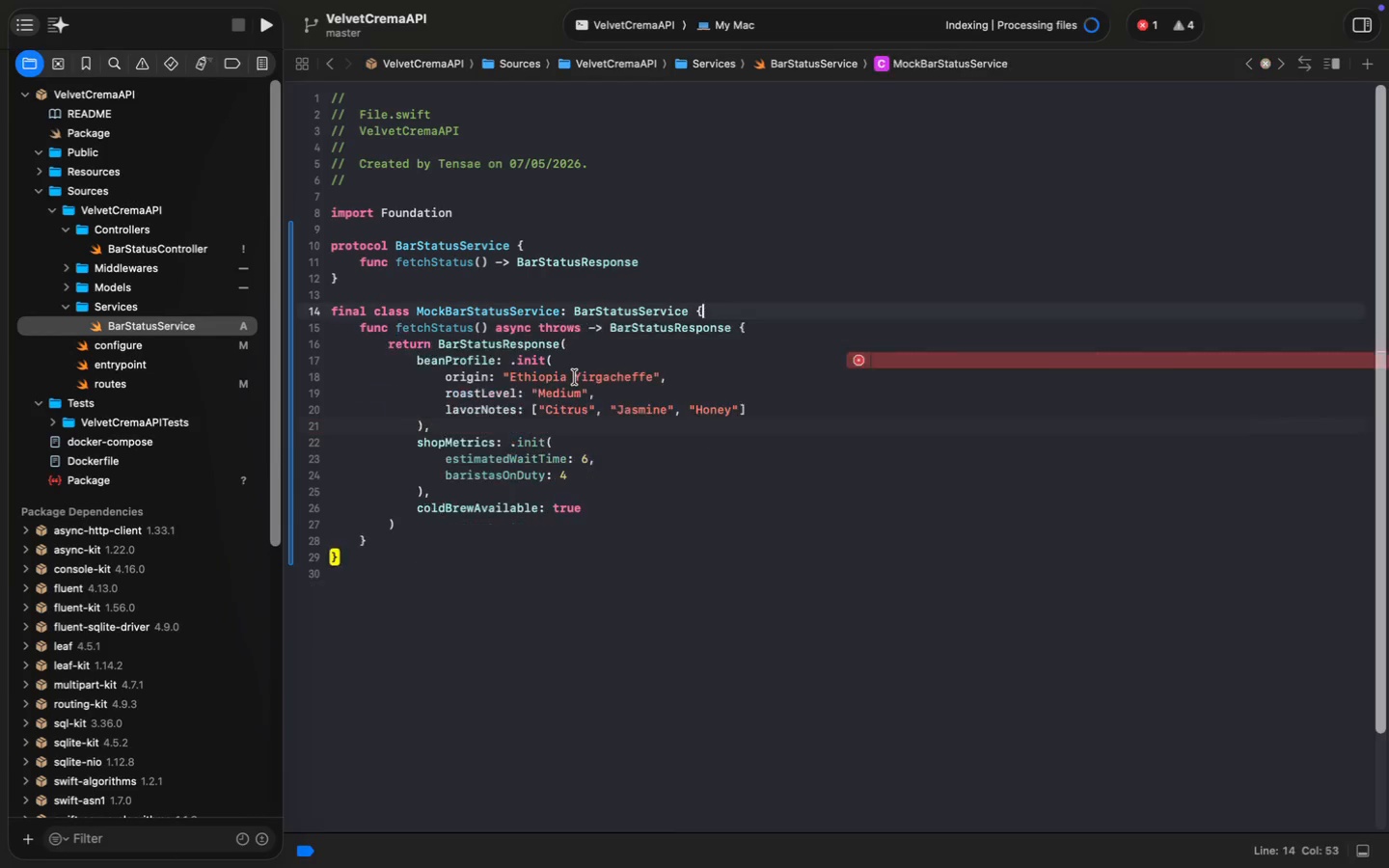 
left_click_drag(start_coordinate=[583, 327], to_coordinate=[495, 321])
 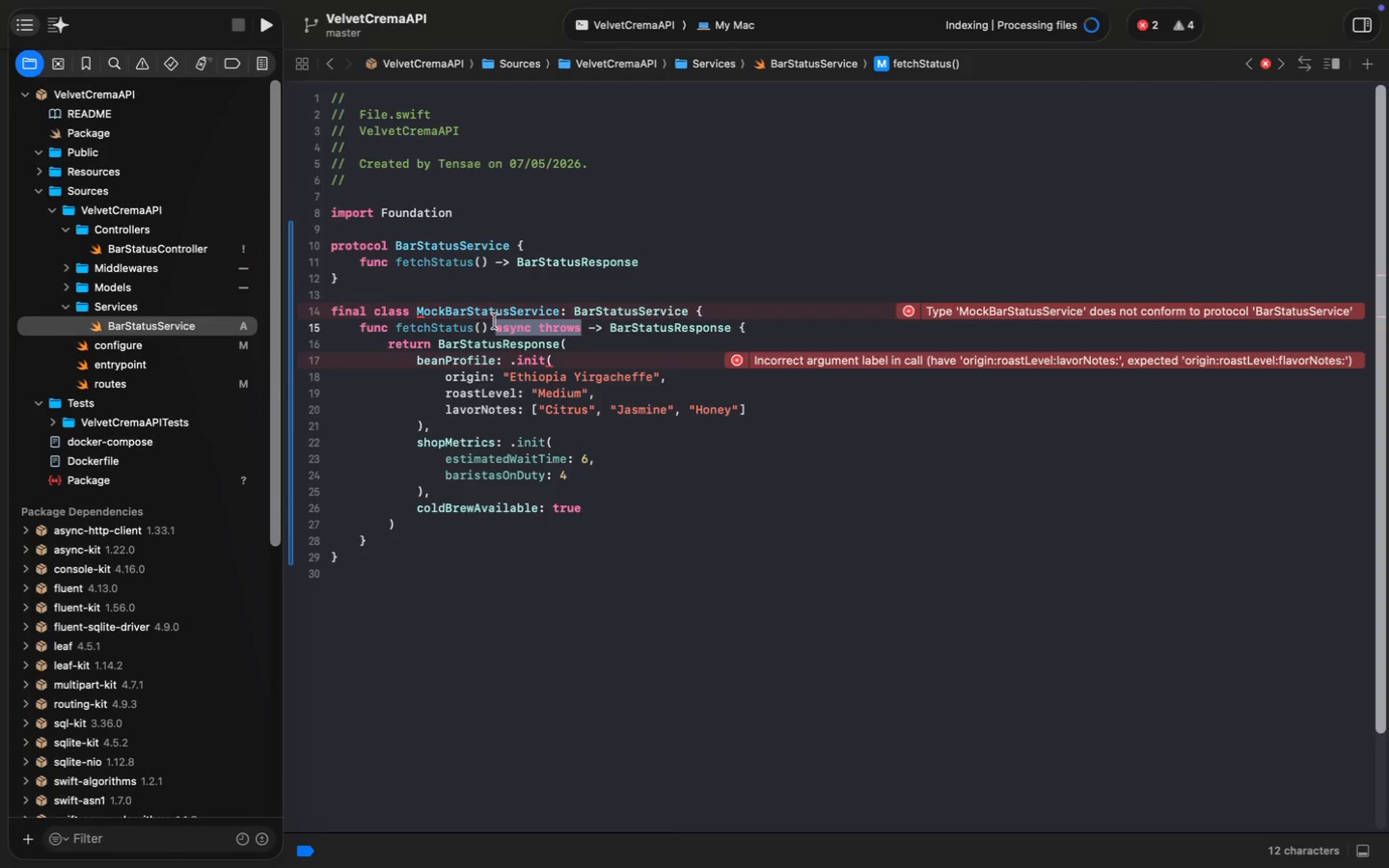 
key(Backspace)
 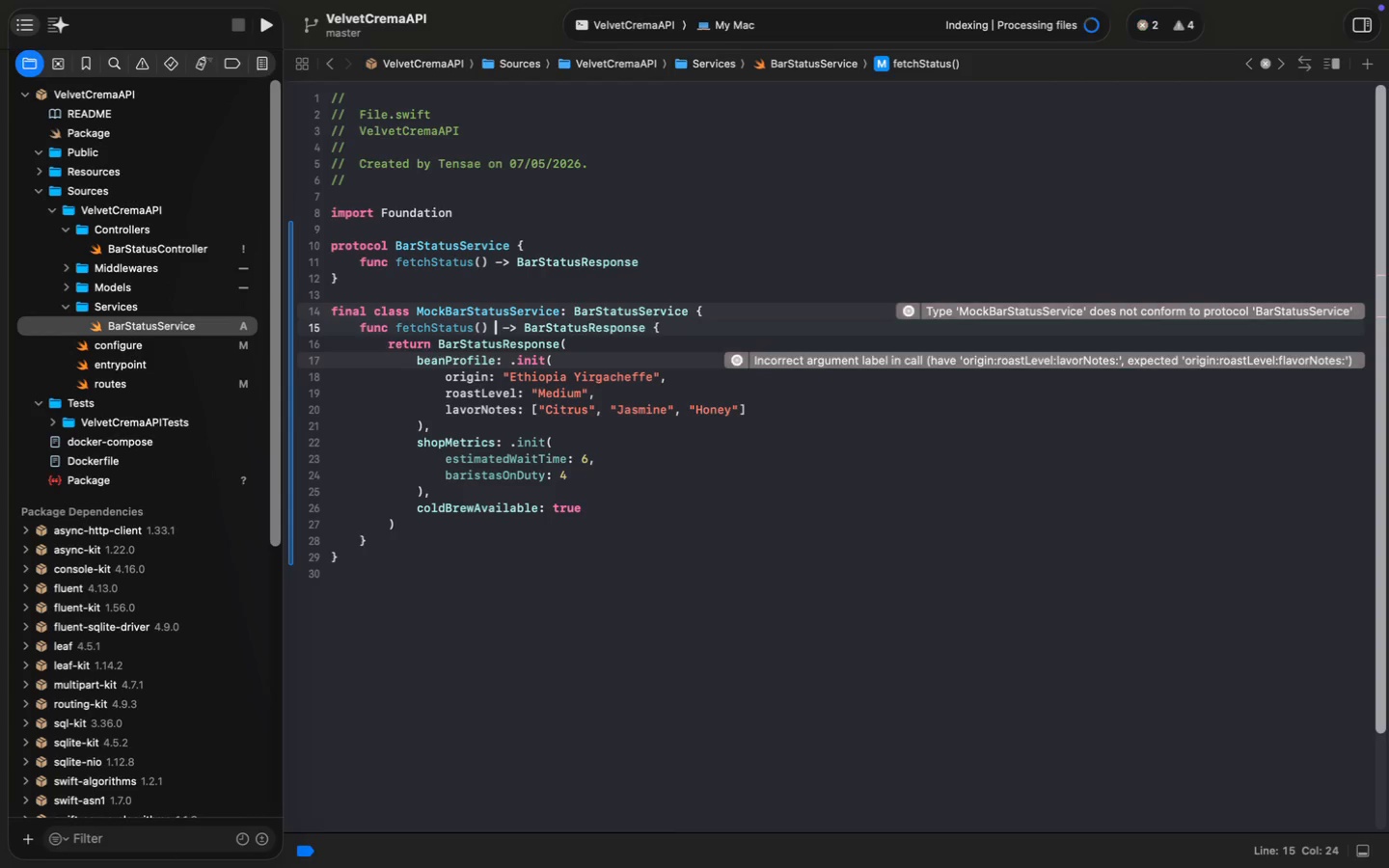 
key(Backspace)
 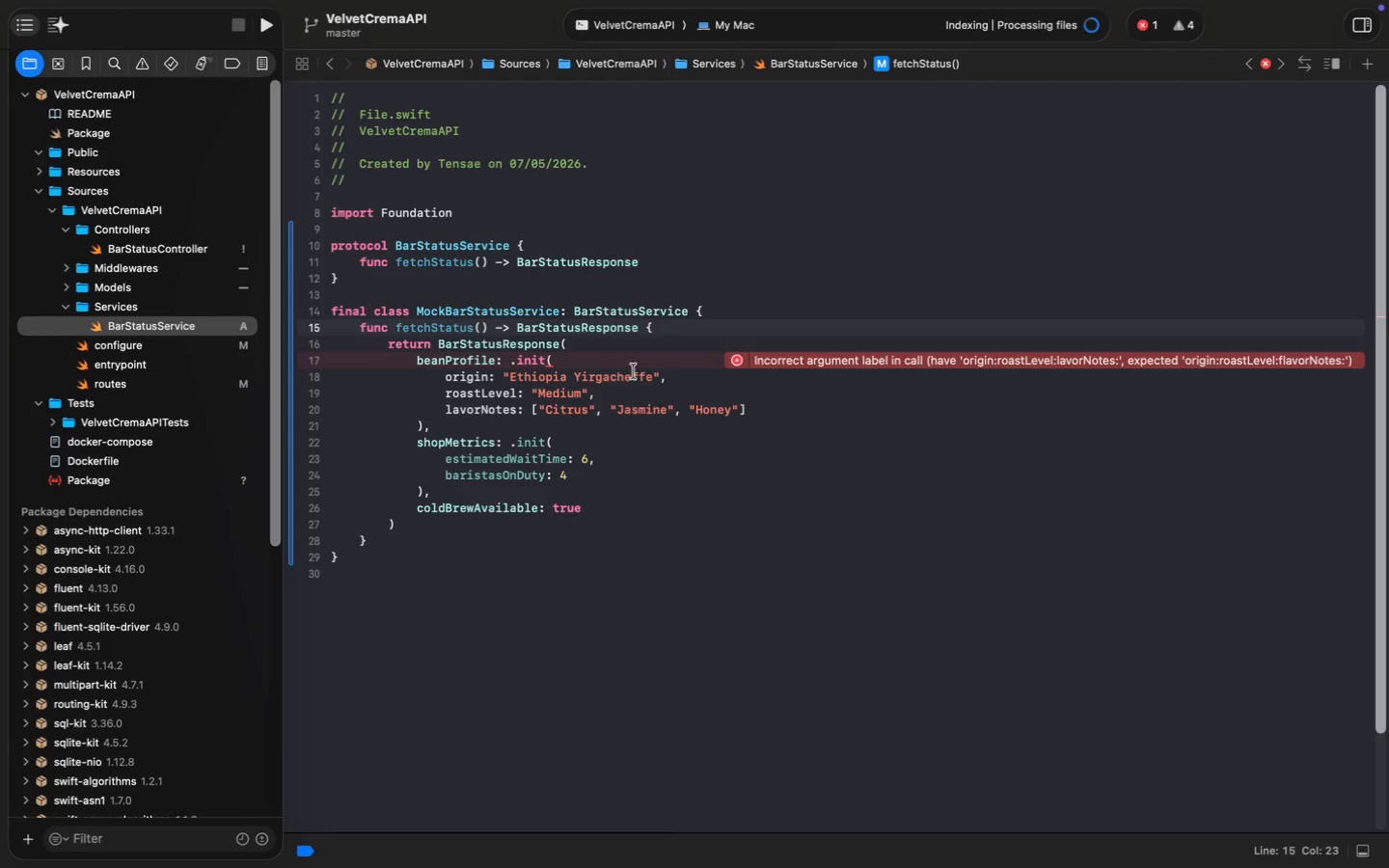 
wait(13.85)
 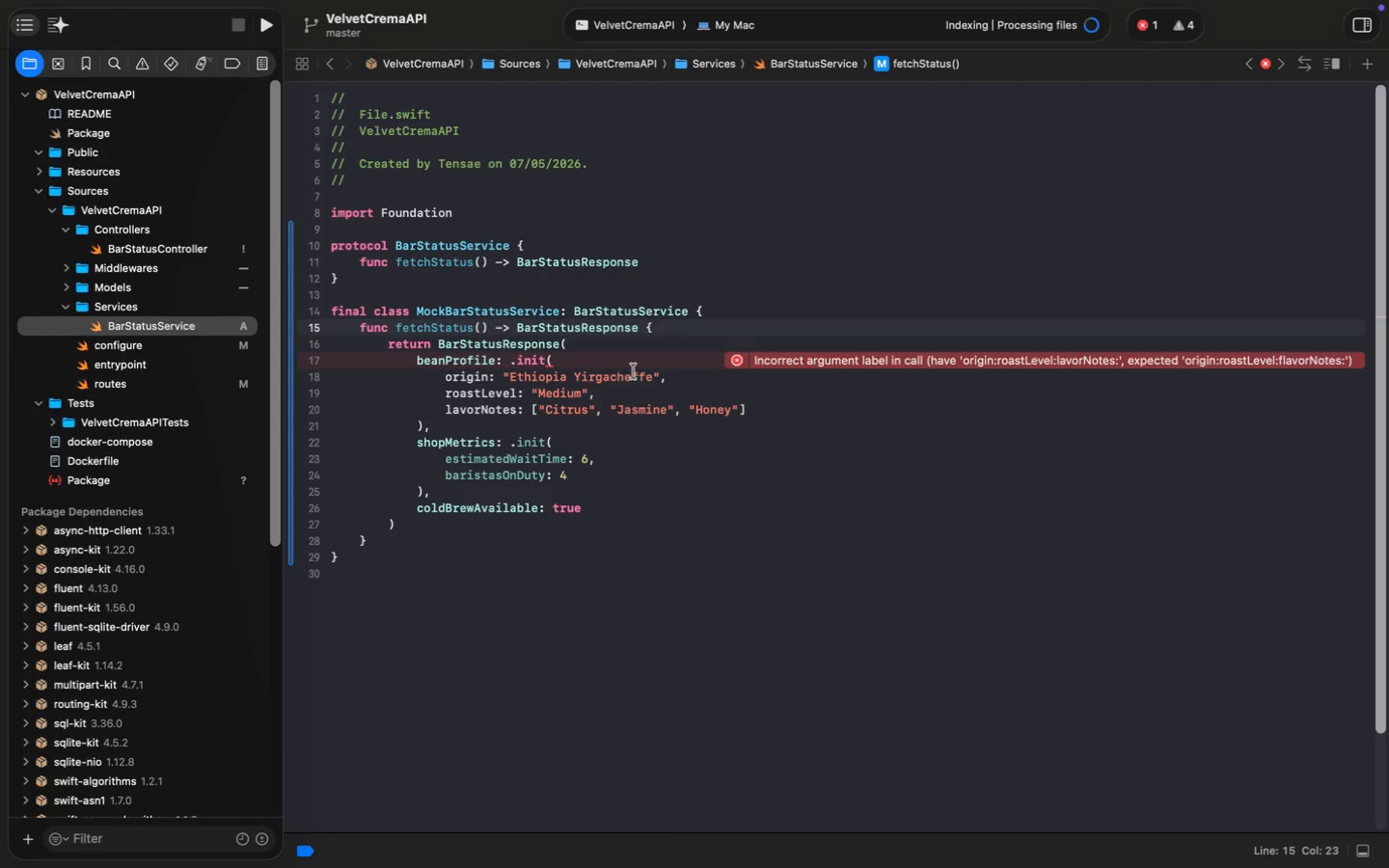 
left_click([736, 359])
 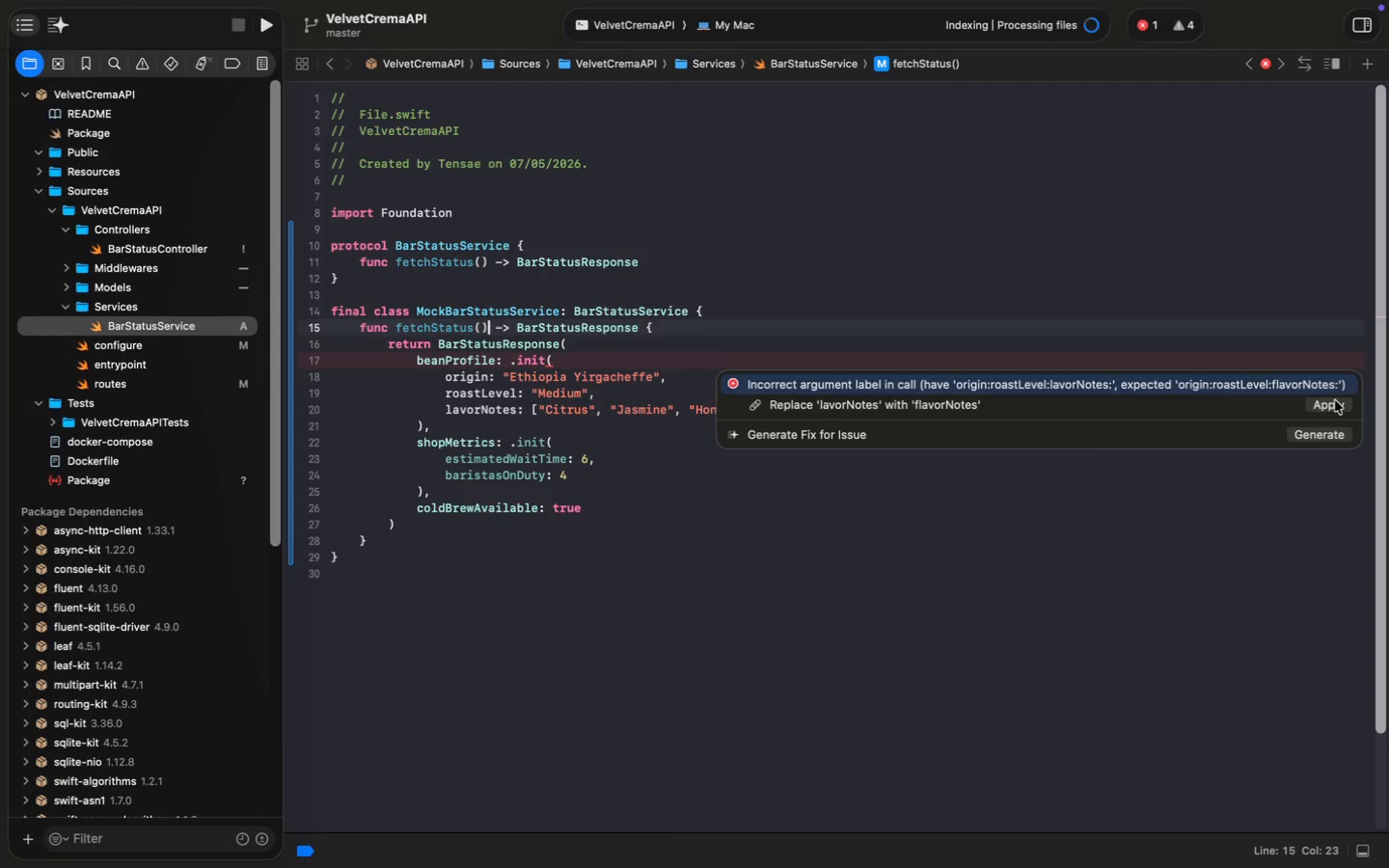 
left_click([1333, 404])
 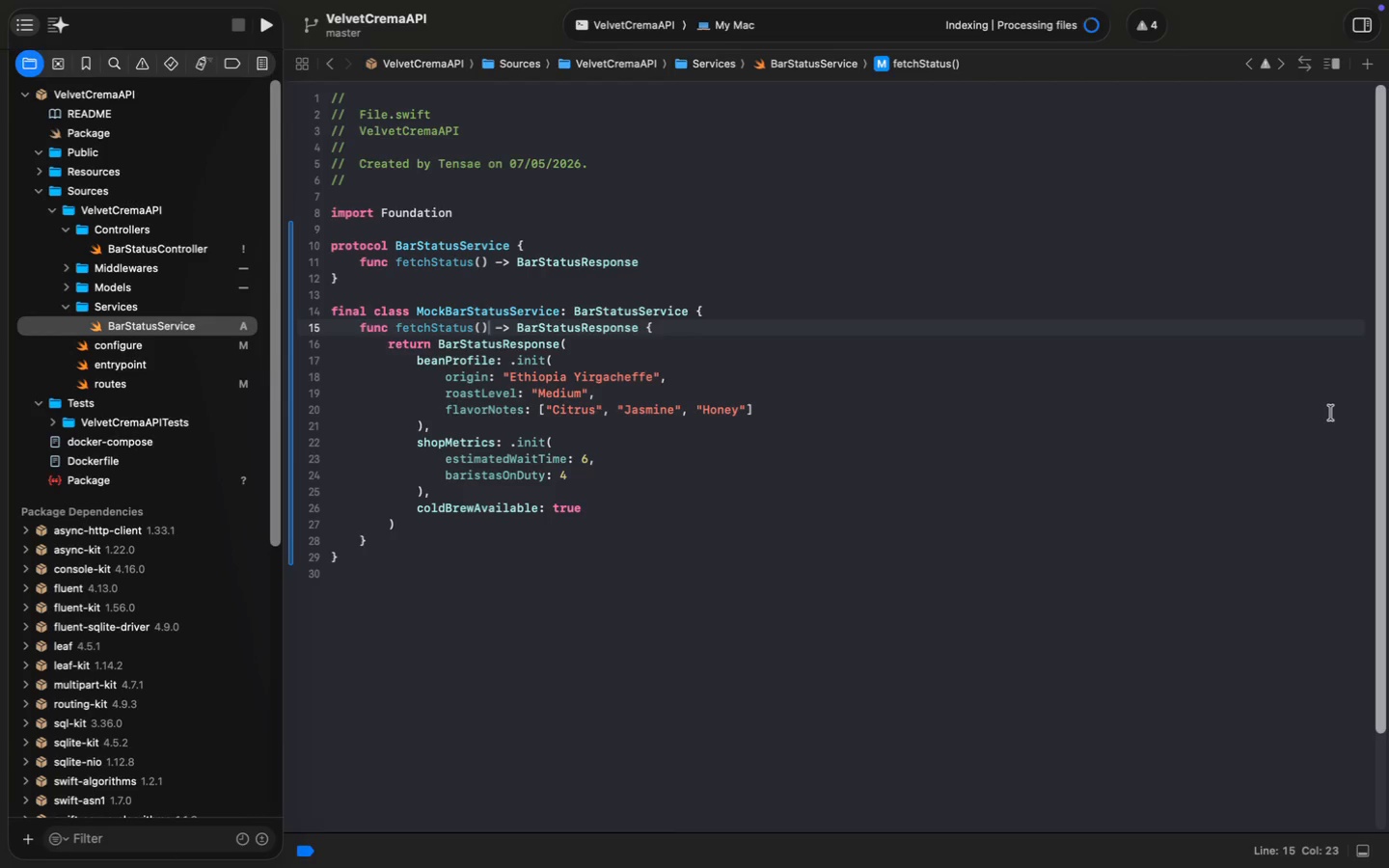 
wait(71.25)
 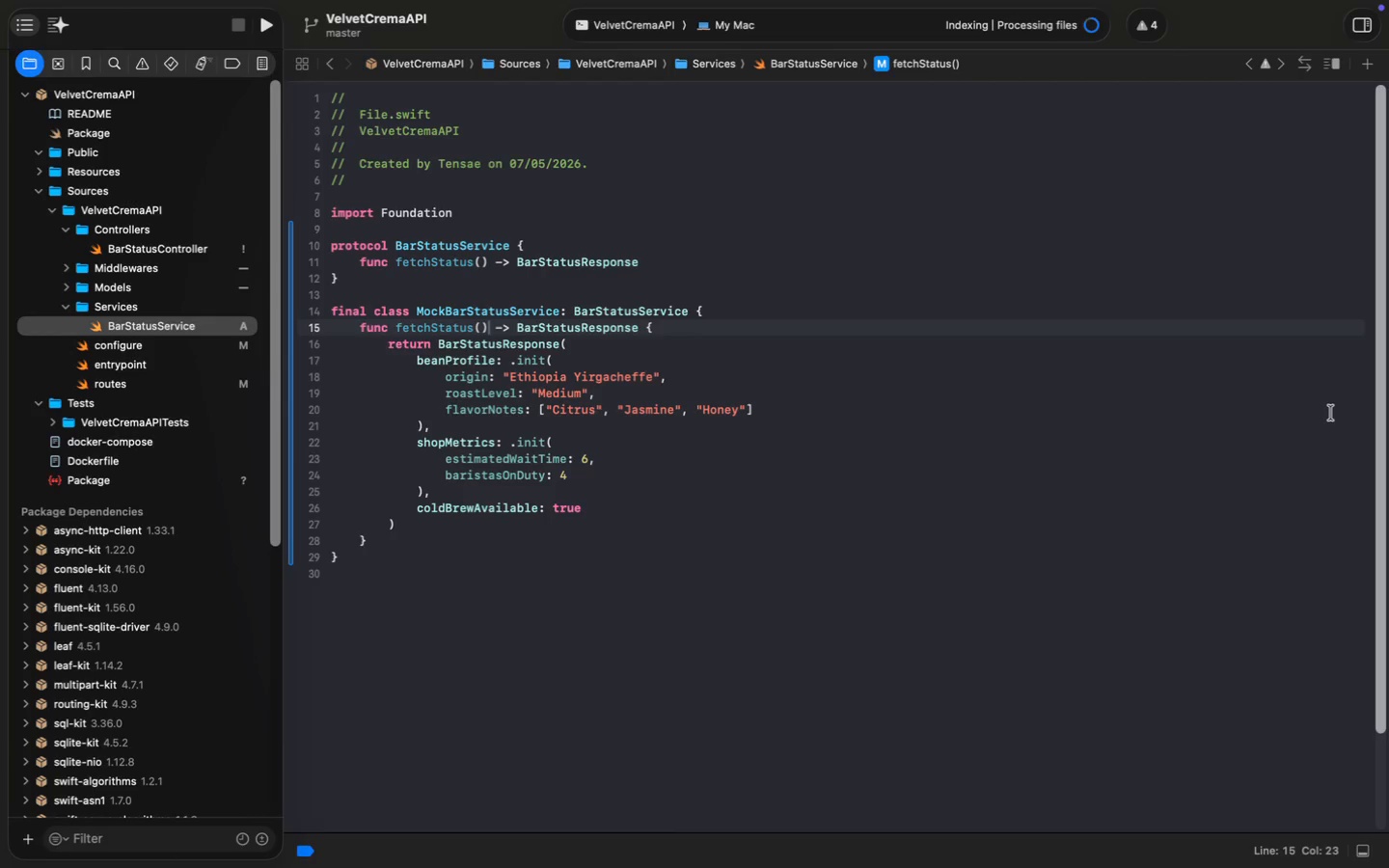 
scroll: coordinate [717, 404], scroll_direction: up, amount: 8.0
 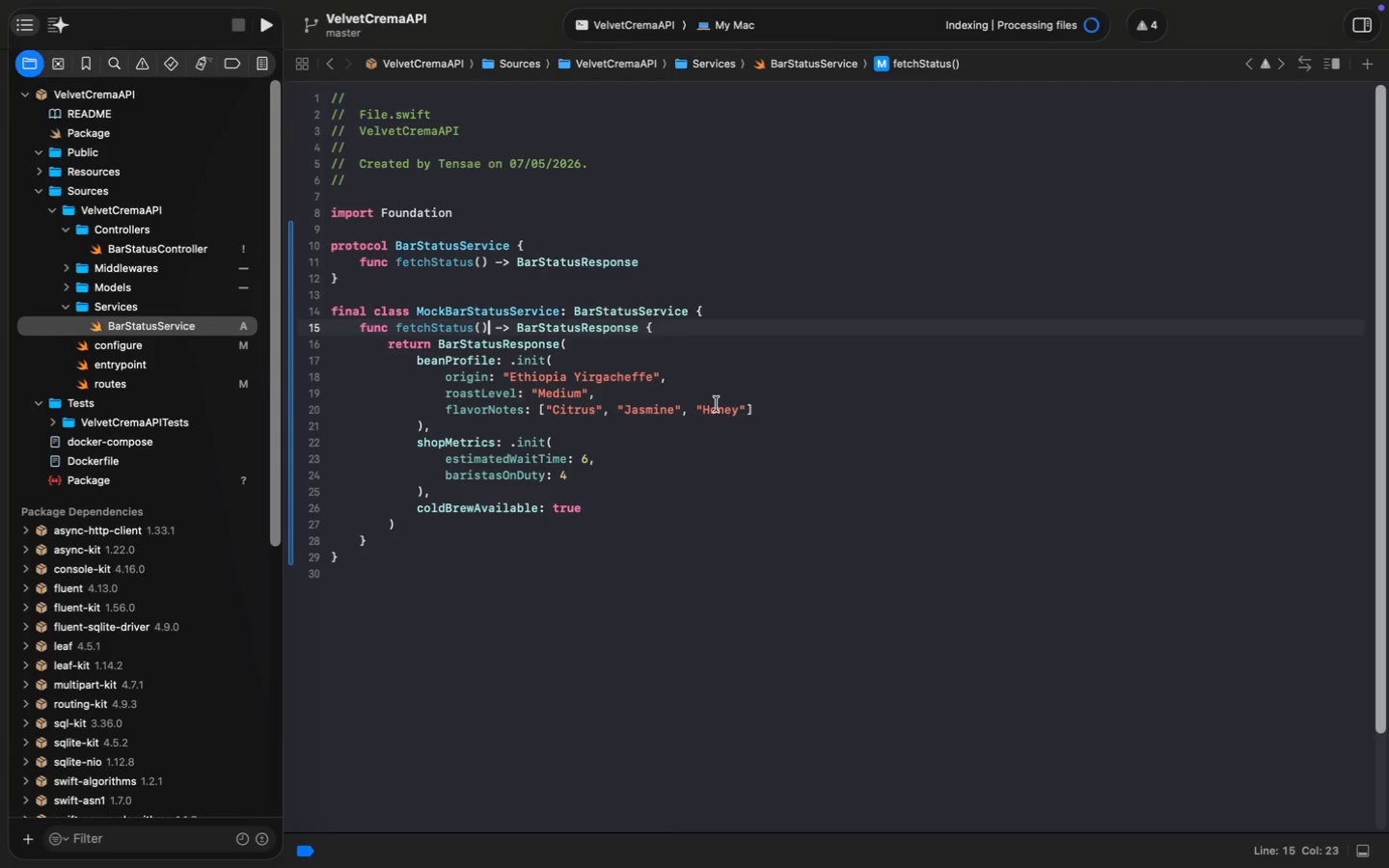 
wait(32.32)
 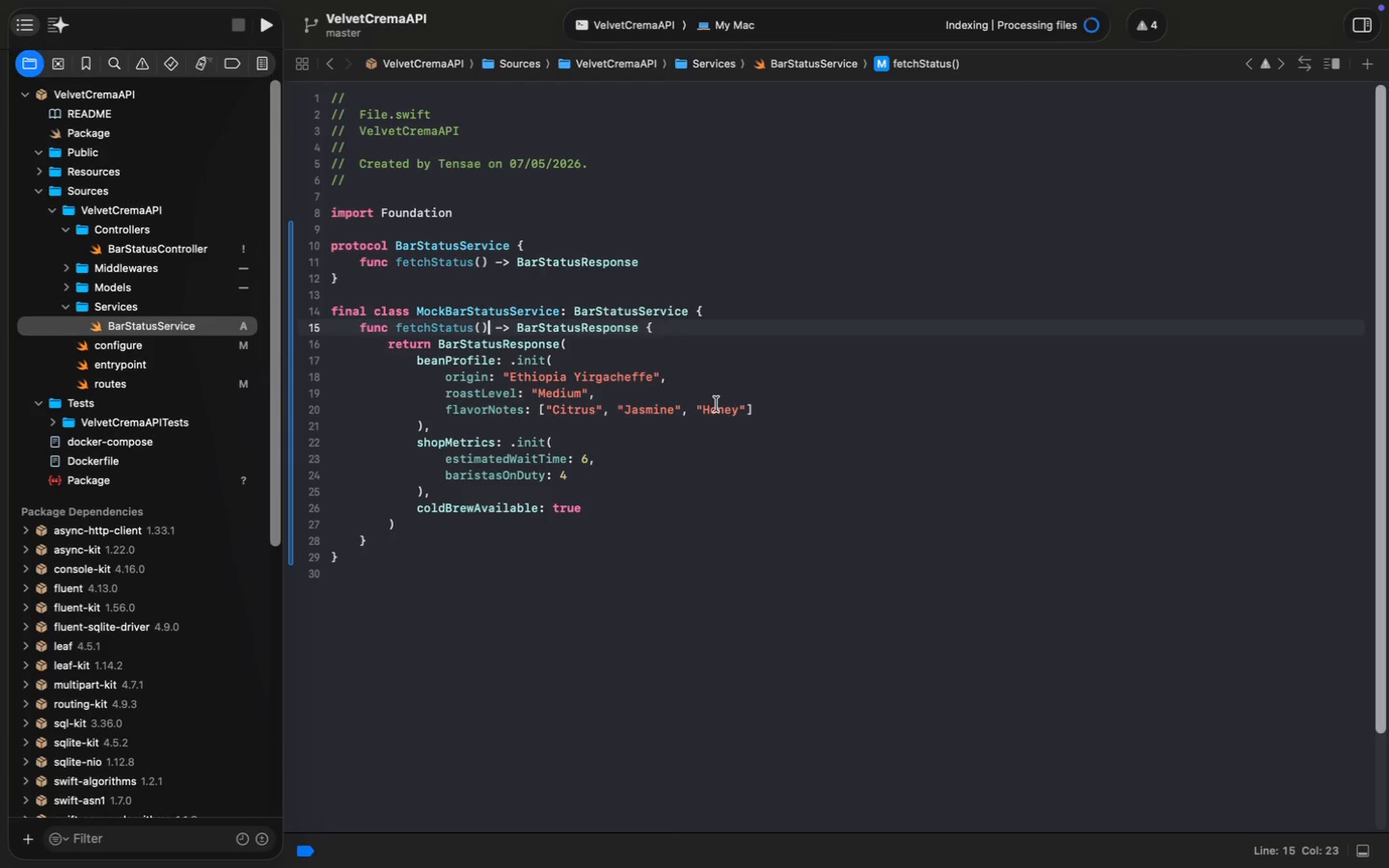 
left_click([265, 24])
 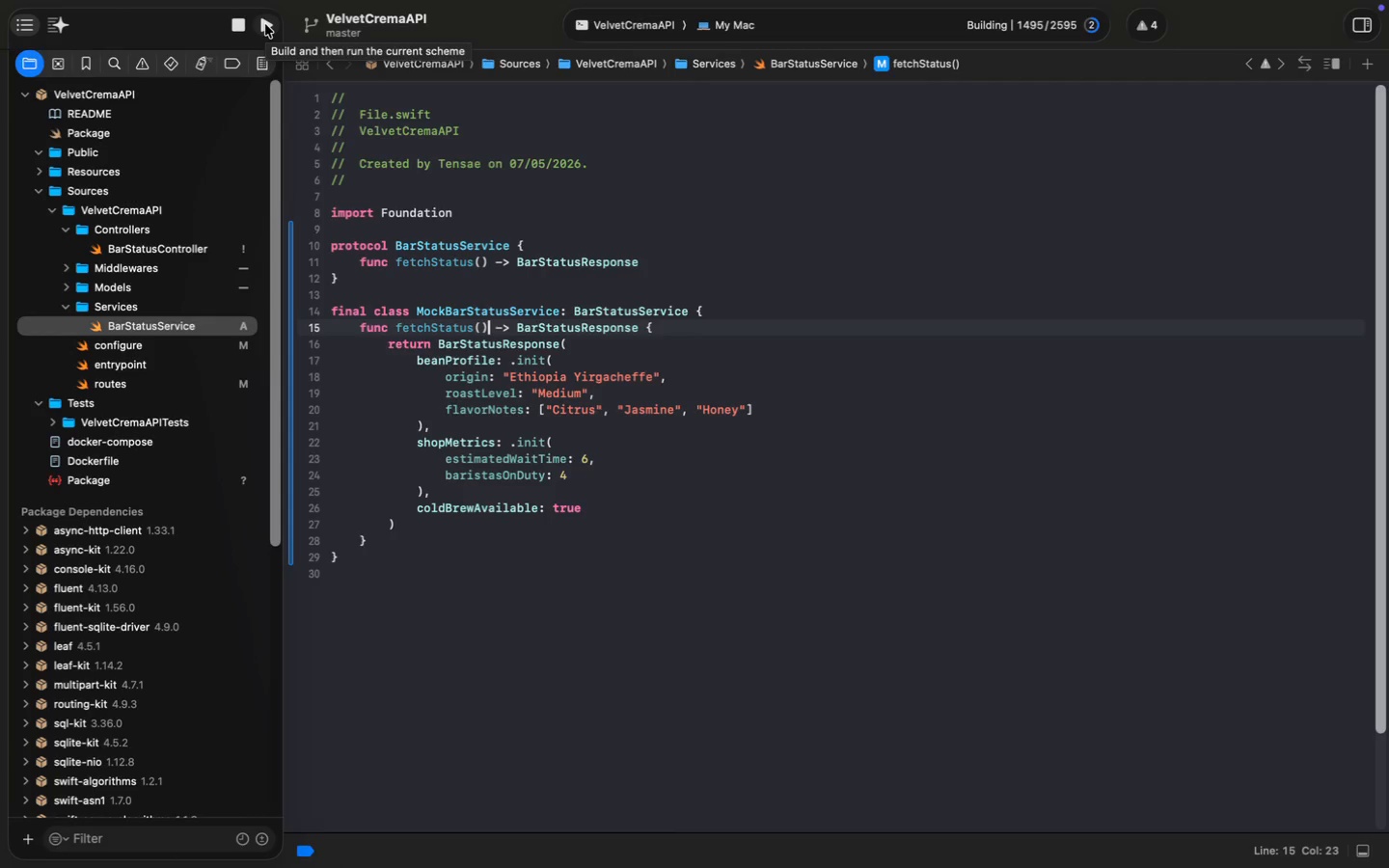 
wait(47.65)
 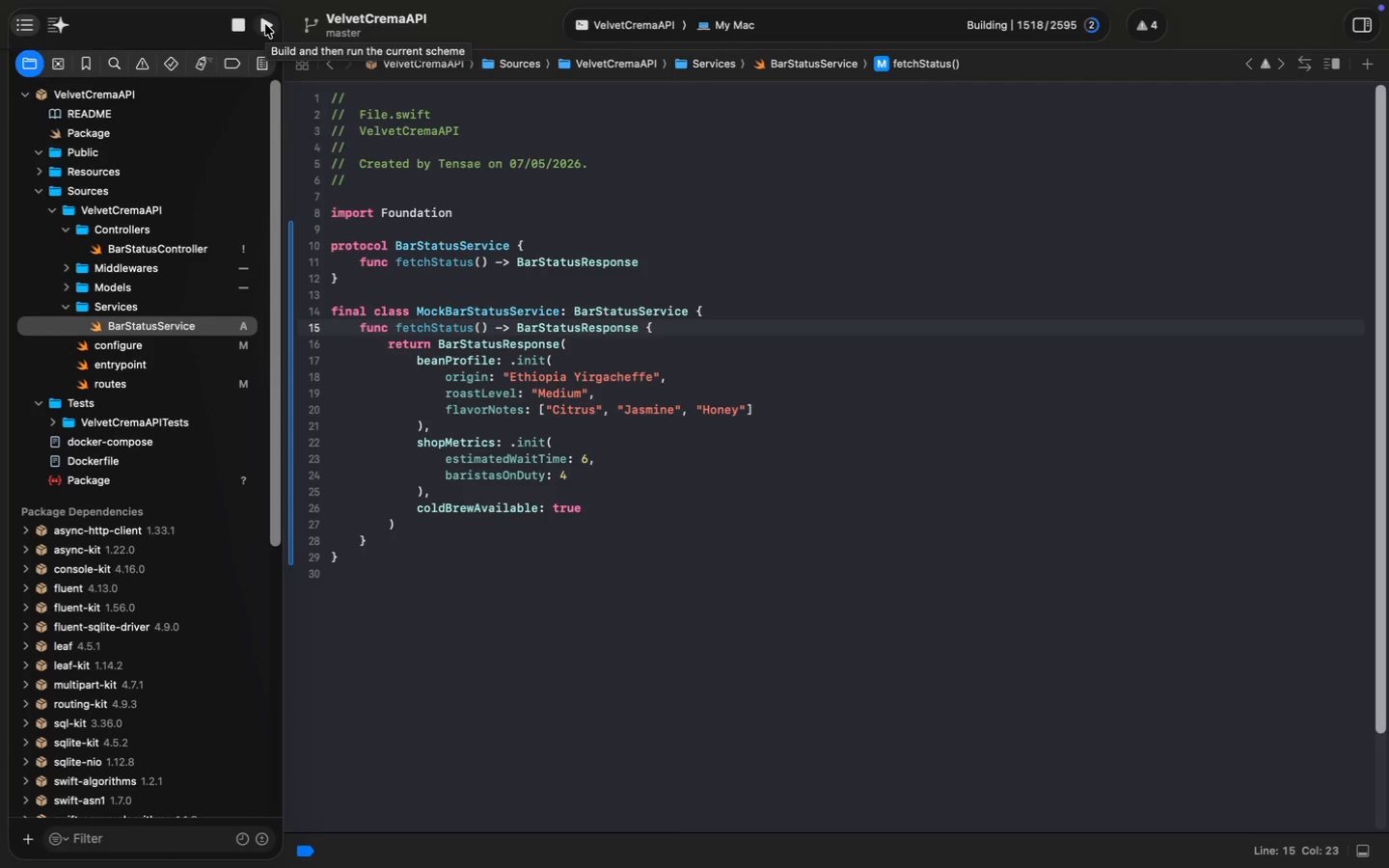 
left_click([1364, 854])
 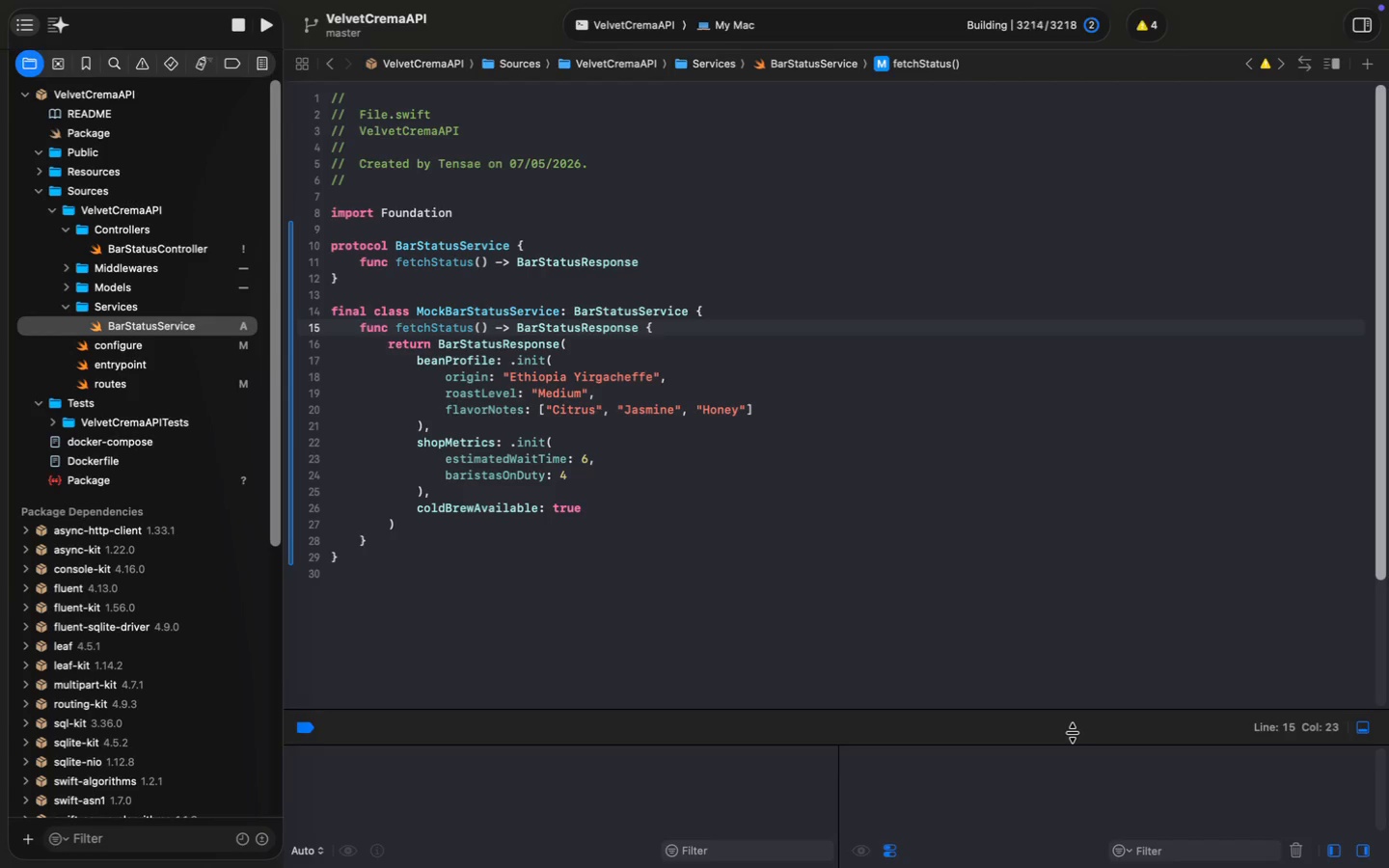 
left_click_drag(start_coordinate=[1067, 758], to_coordinate=[1073, 733])
 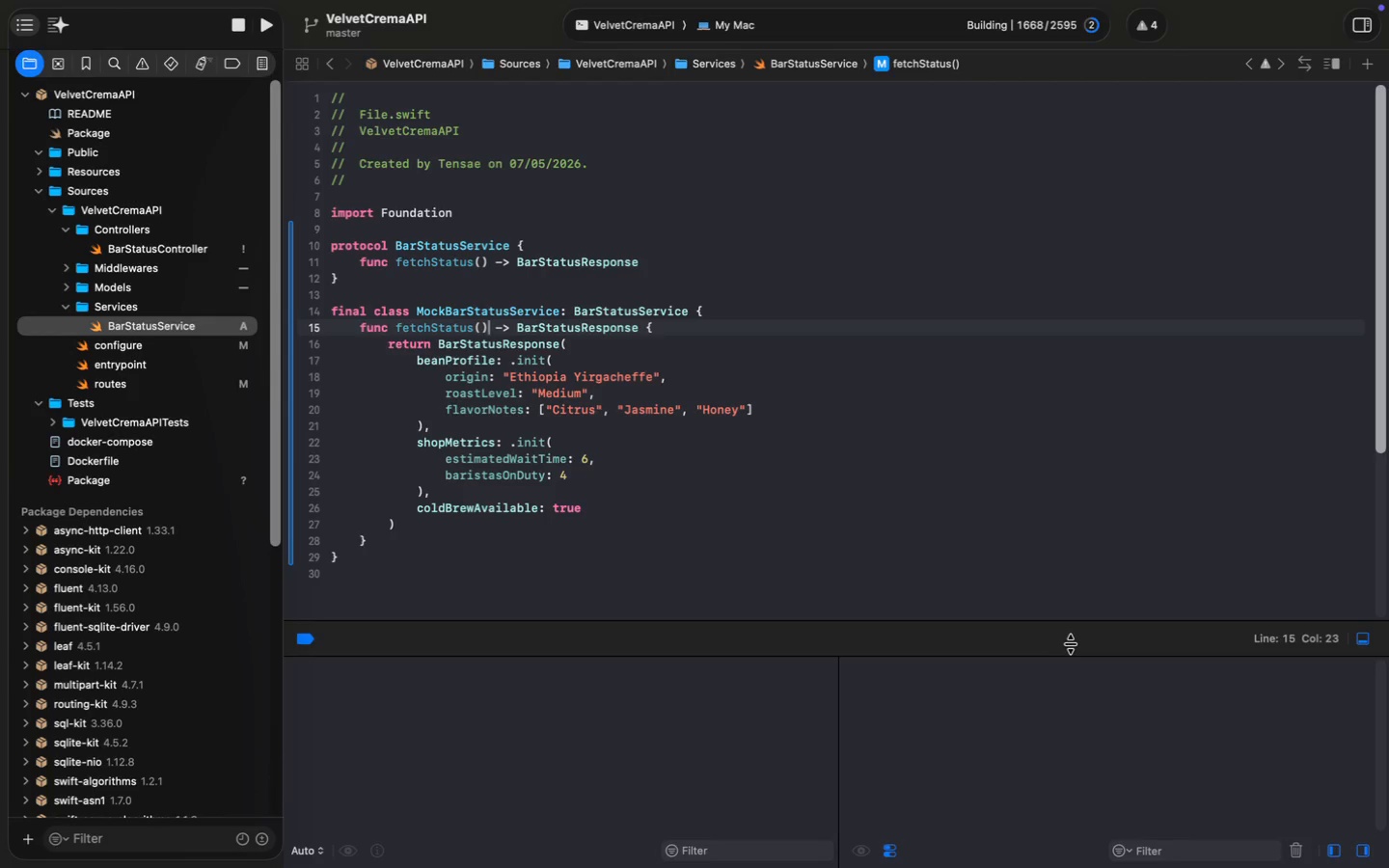 
wait(94.95)
 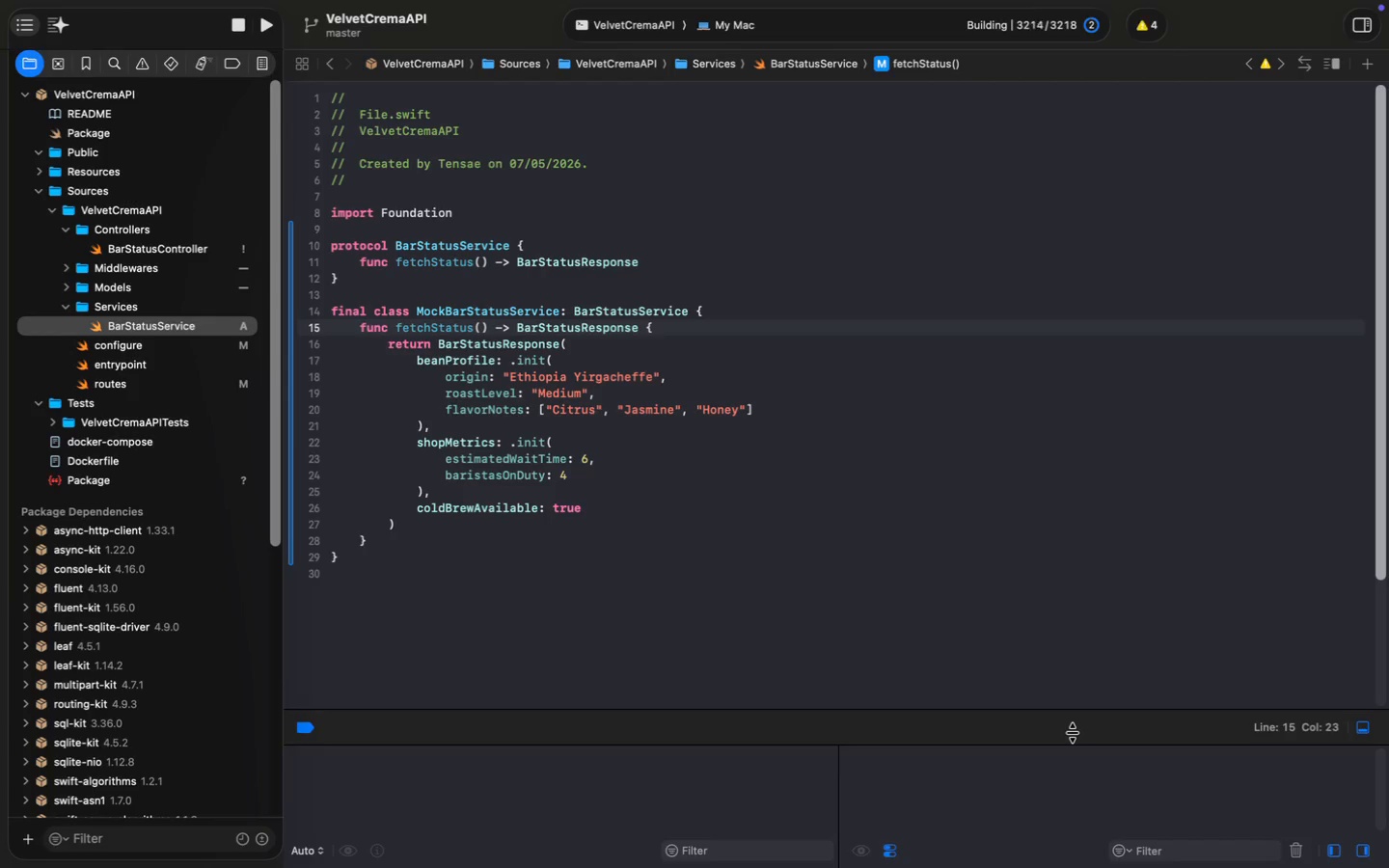 
left_click([1330, 853])
 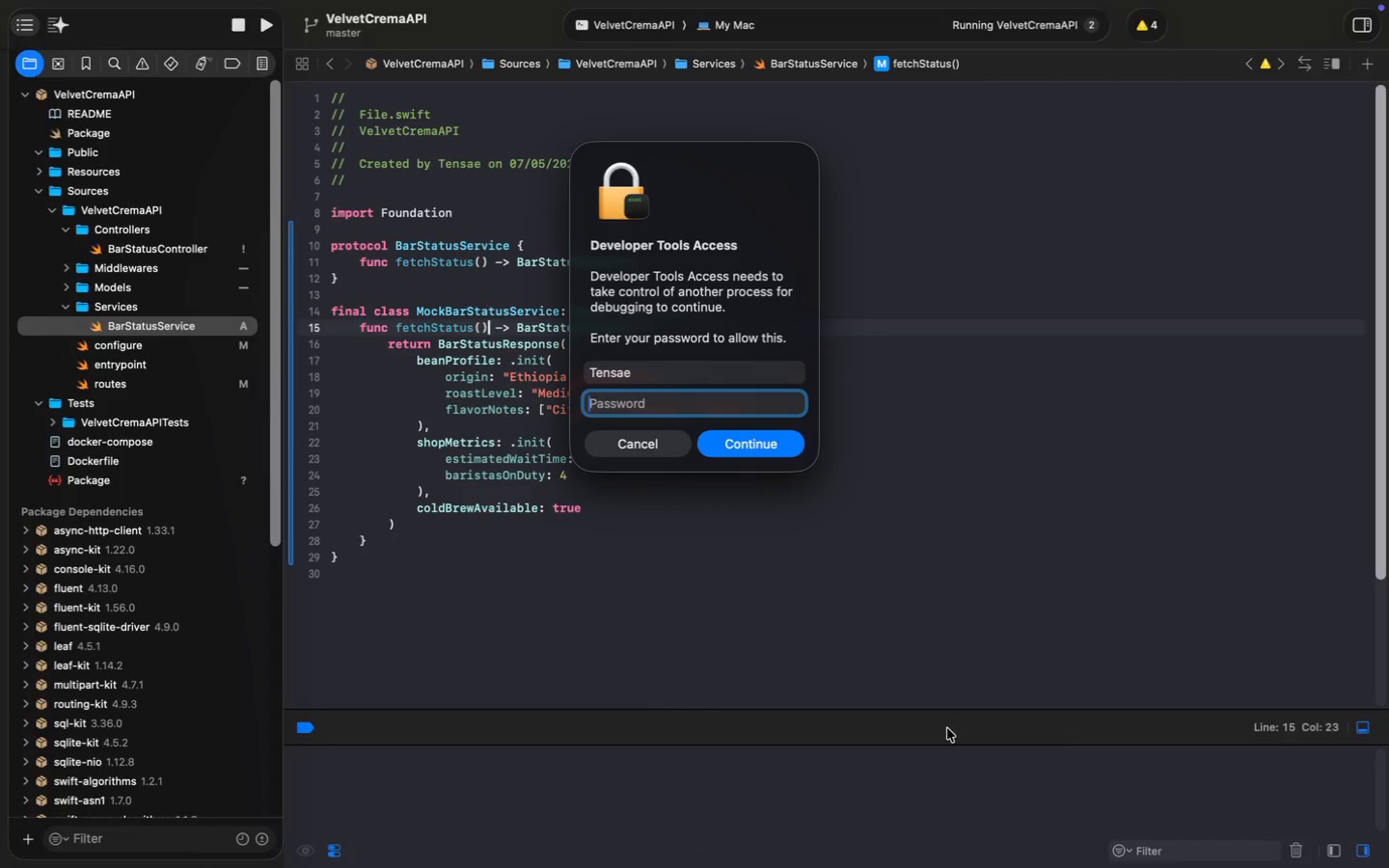 
left_click([947, 728])
 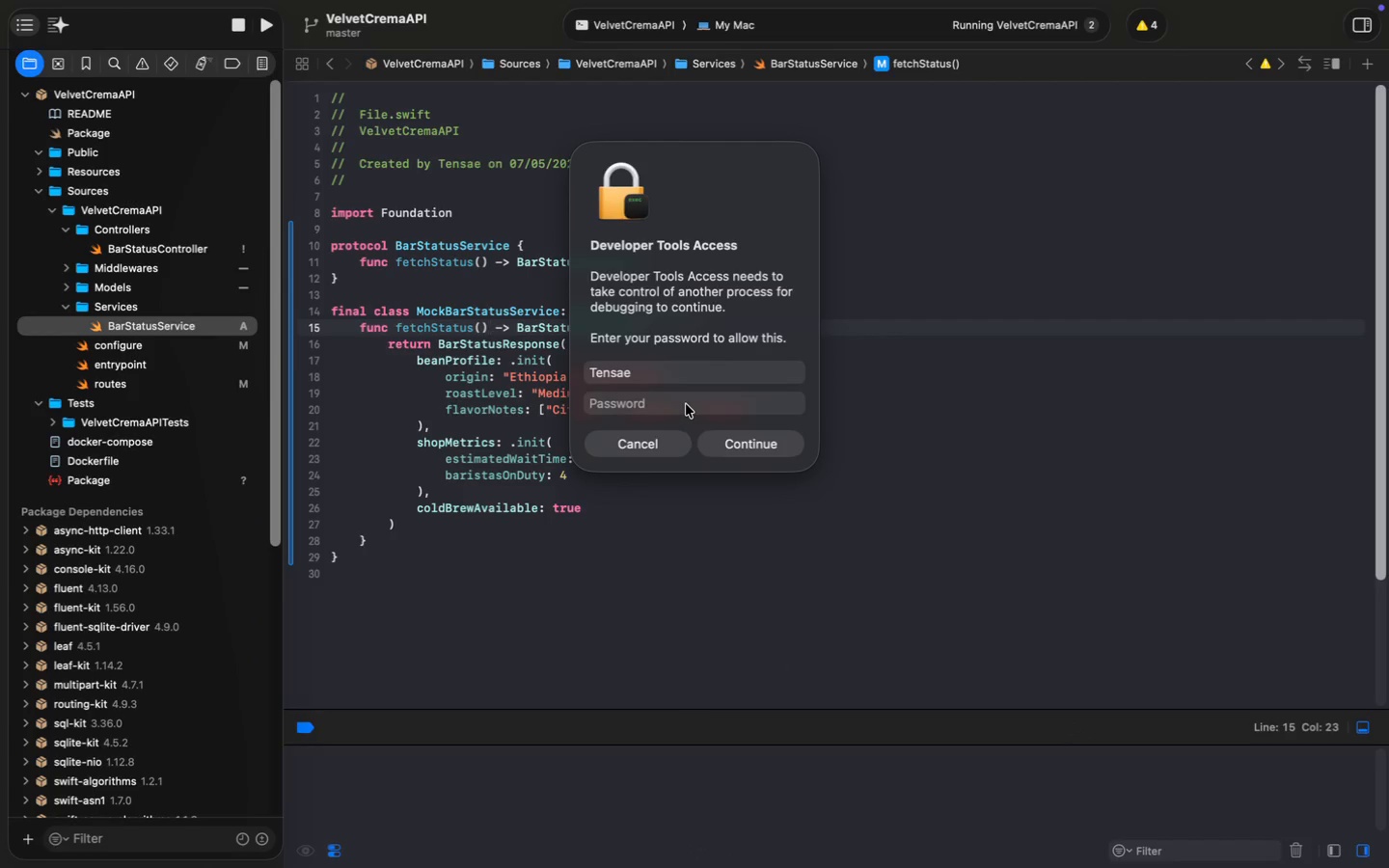 
left_click([685, 404])
 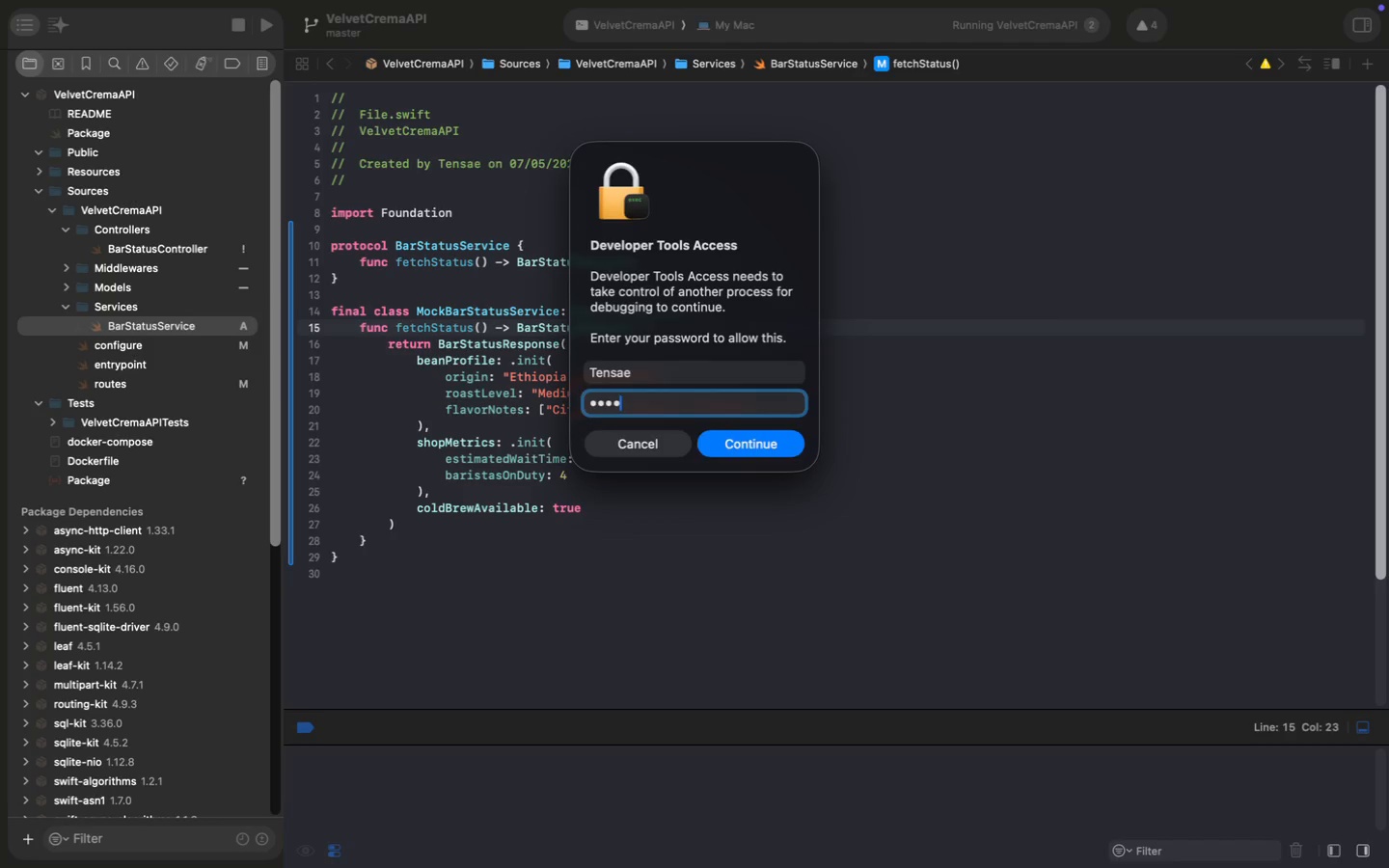 
left_click_drag(start_coordinate=[886, 733], to_coordinate=[914, 653])
 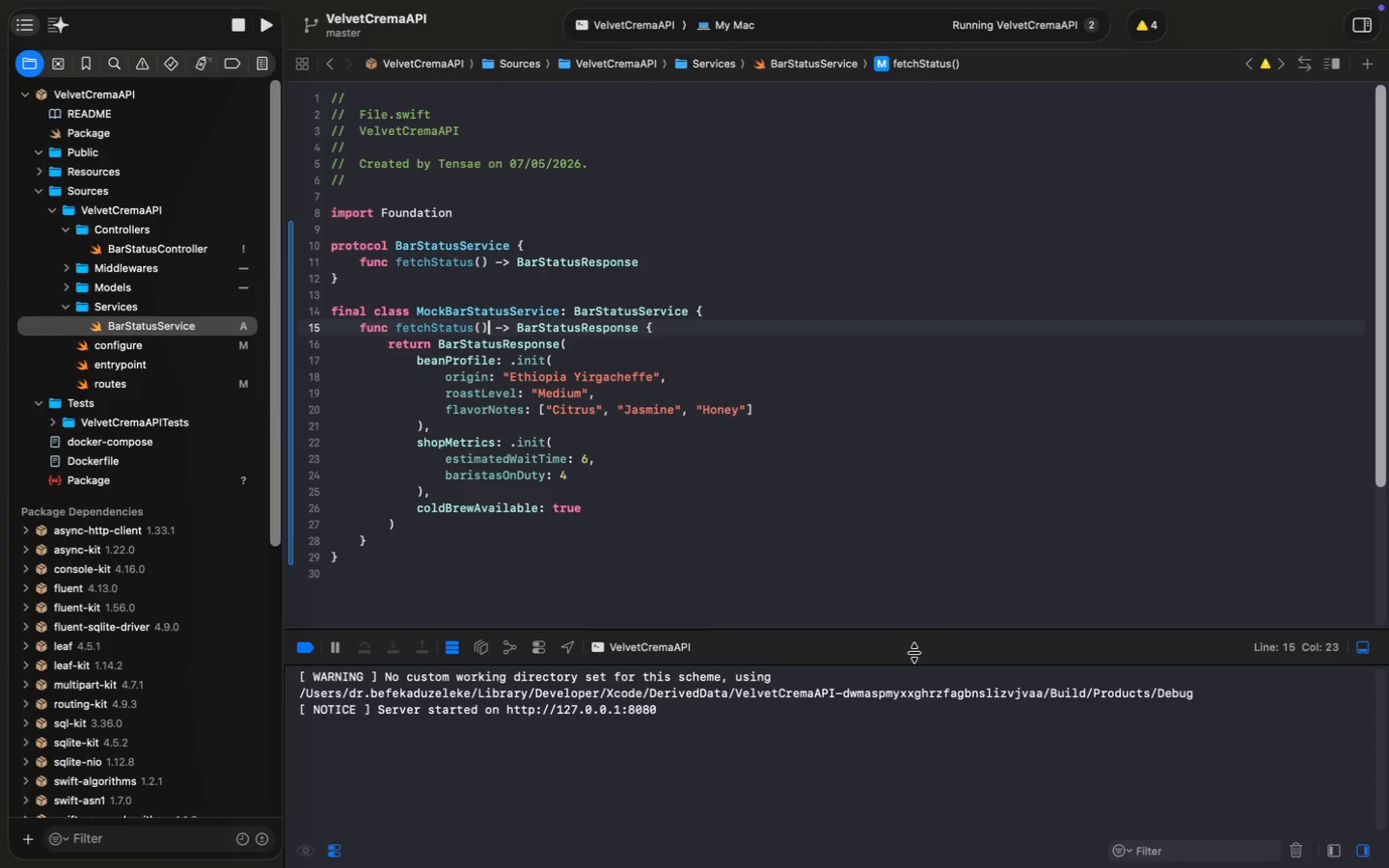 
wait(12.38)
 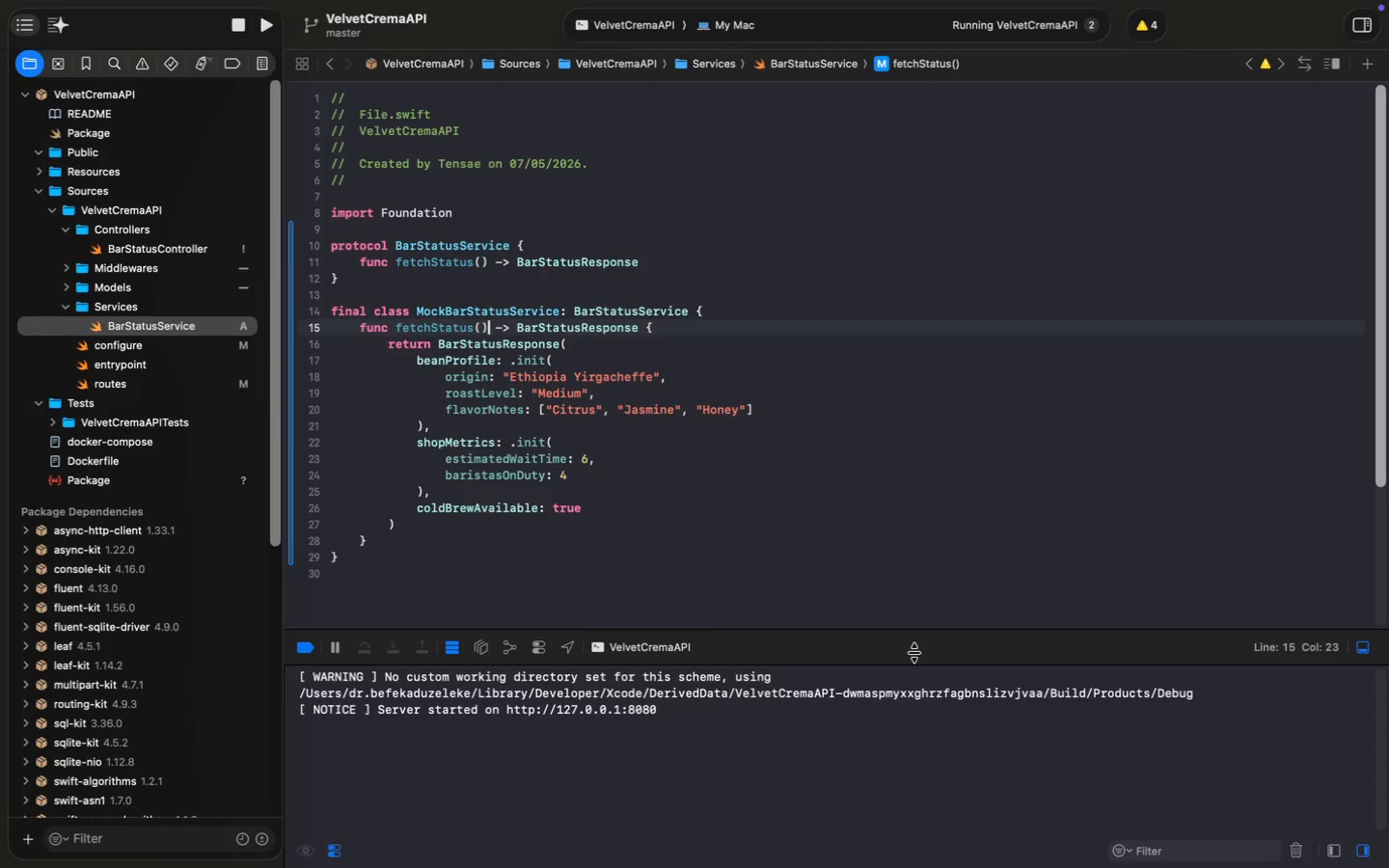 
left_click([1091, 24])